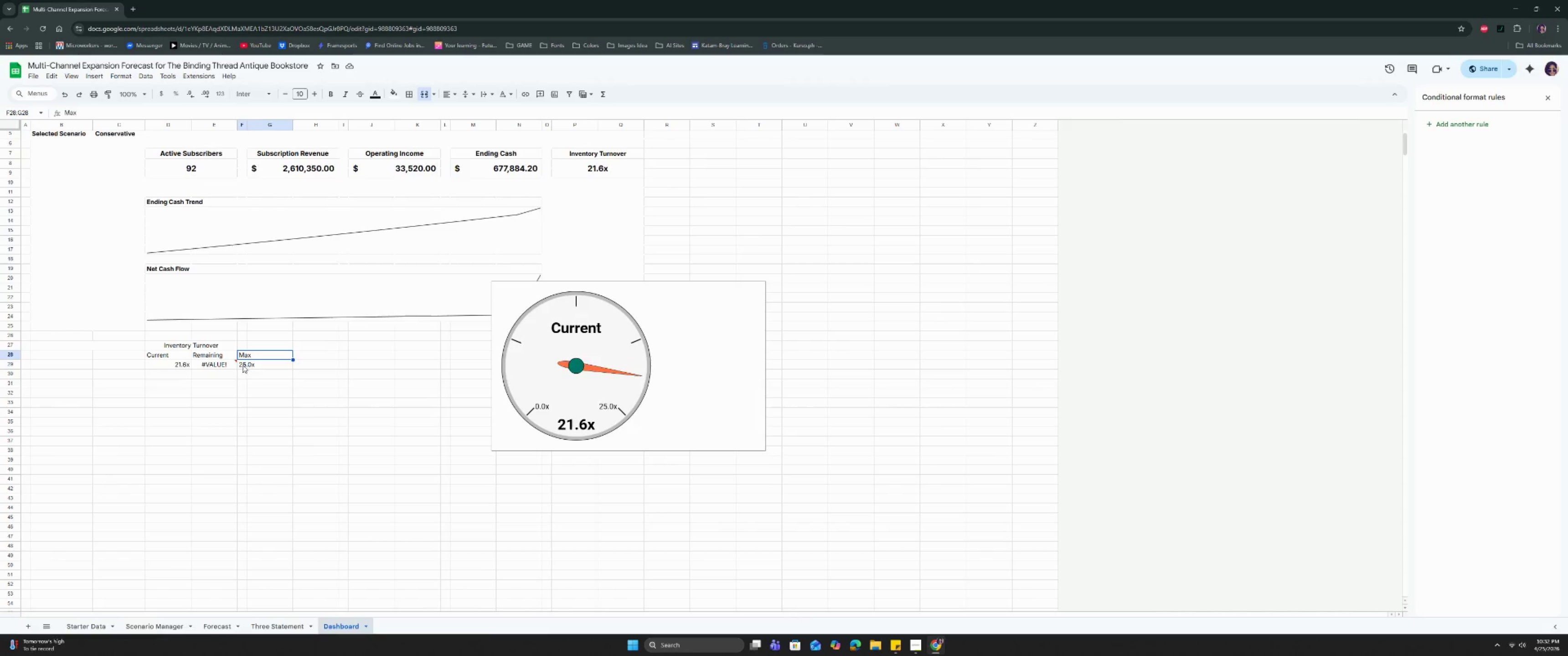 
left_click_drag(start_coordinate=[240, 366], to_coordinate=[257, 365])
 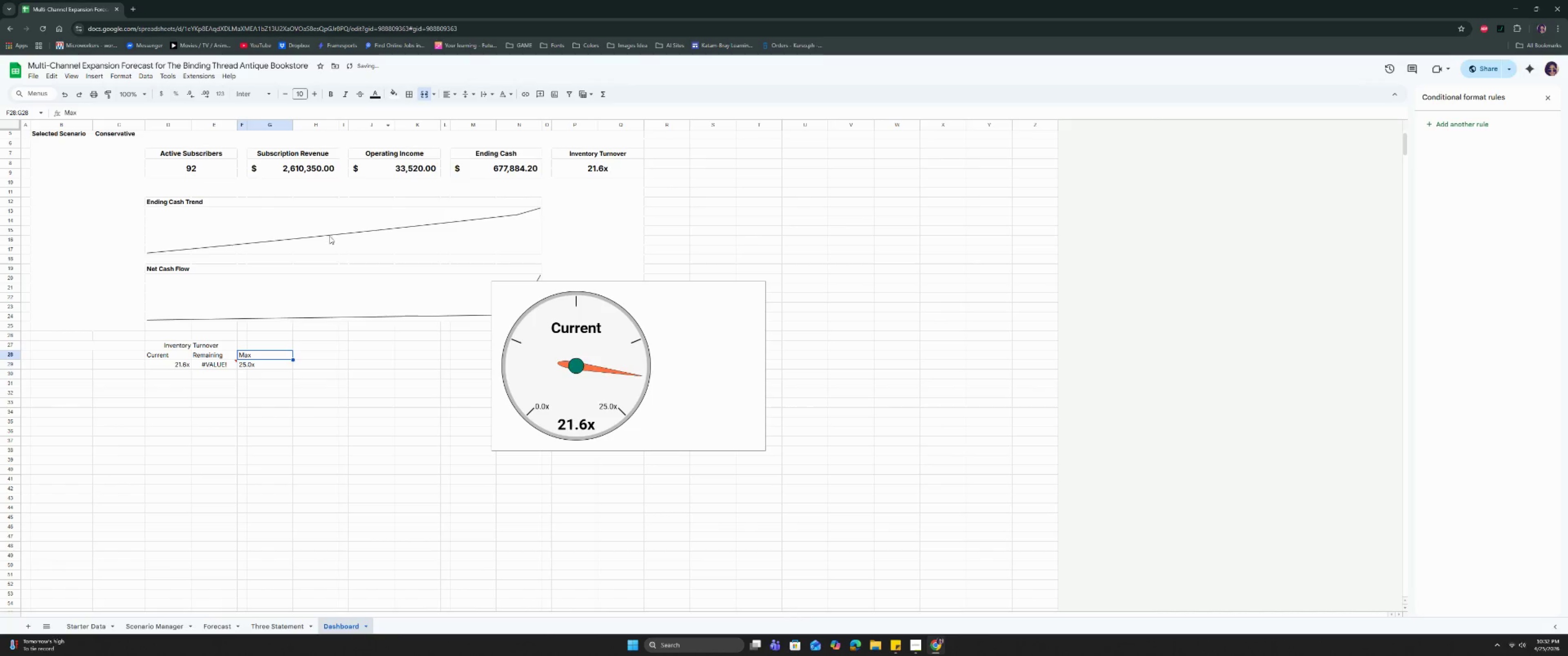 
wait(6.47)
 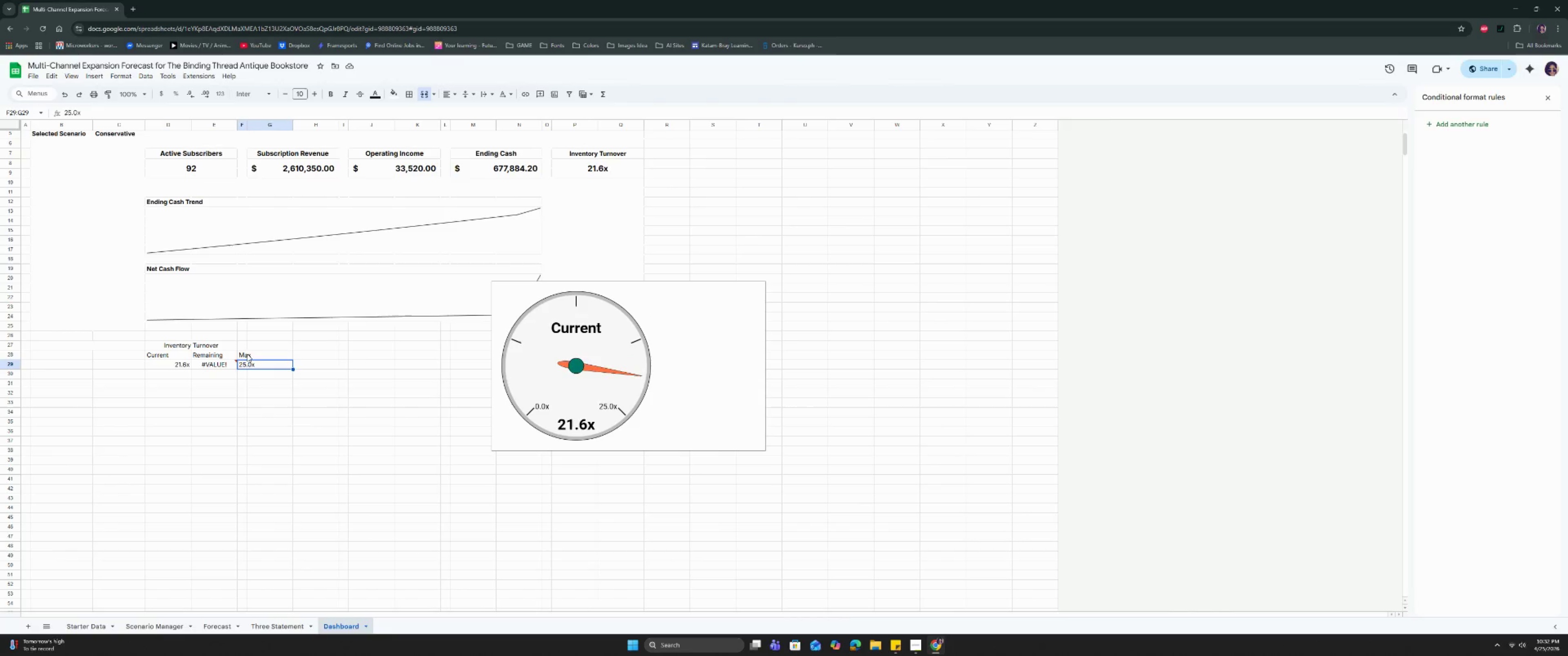 
double_click([229, 362])
 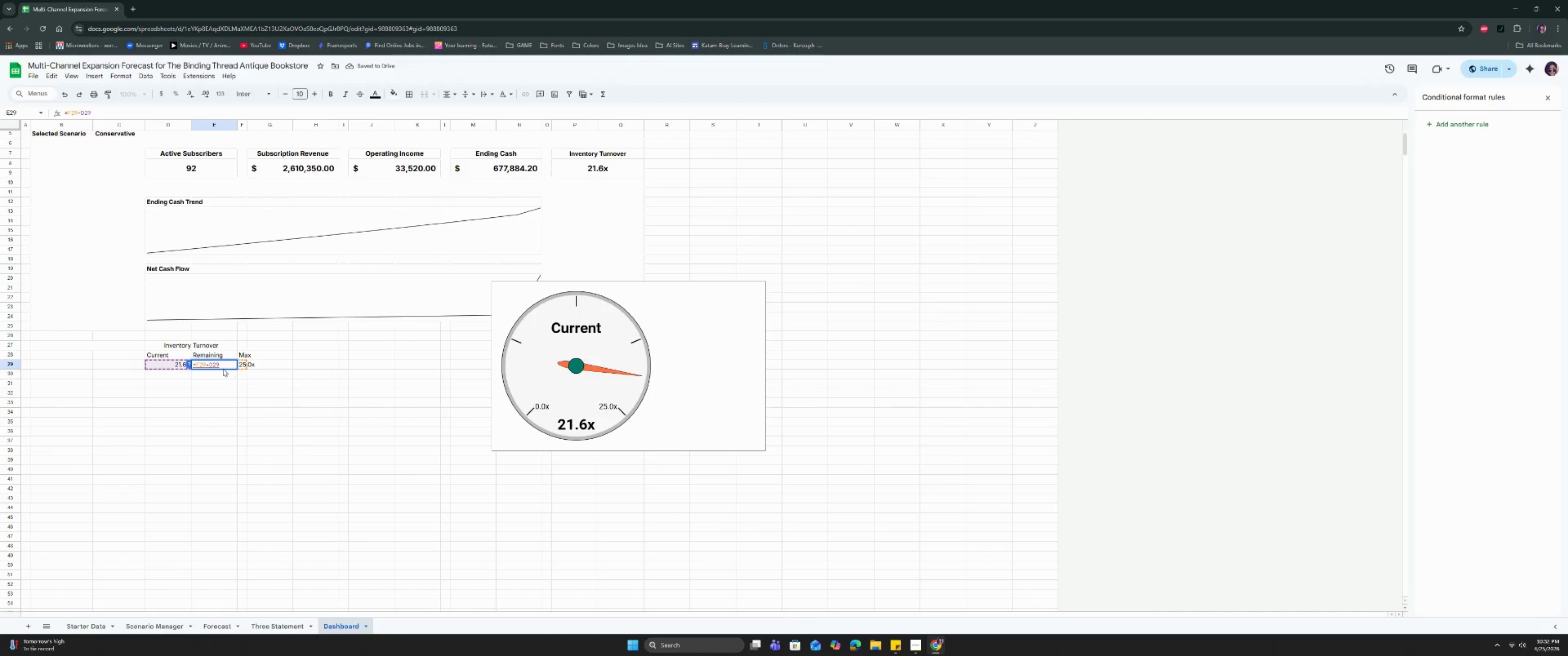 
double_click([222, 363])
 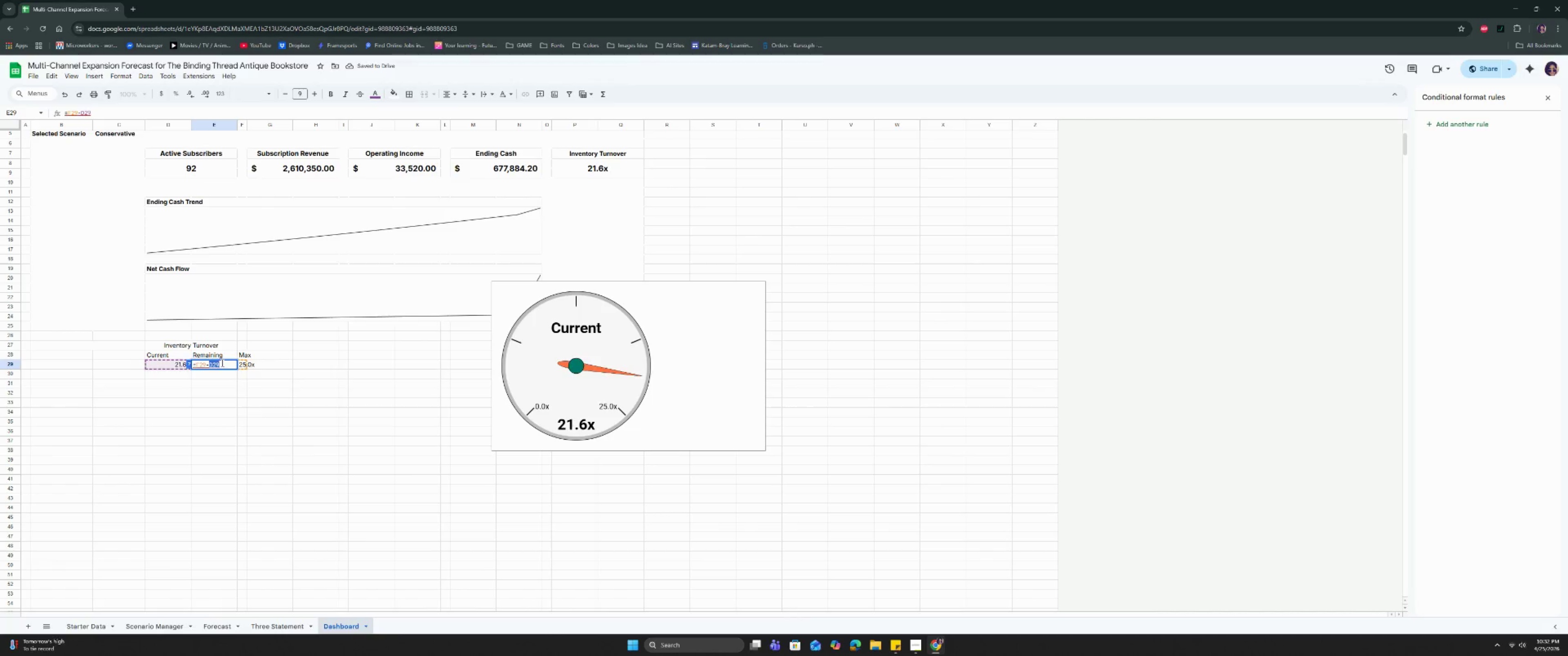 
triple_click([222, 363])
 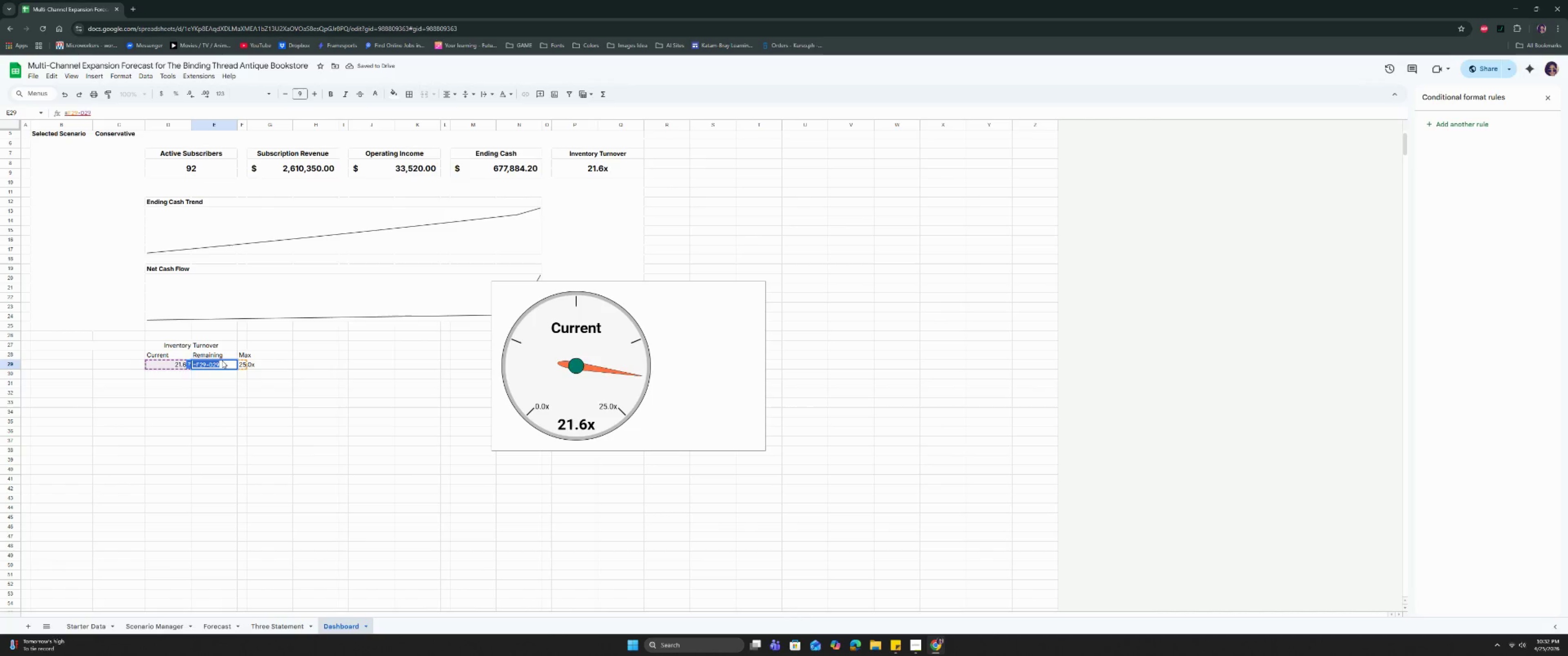 
key(Backspace)
 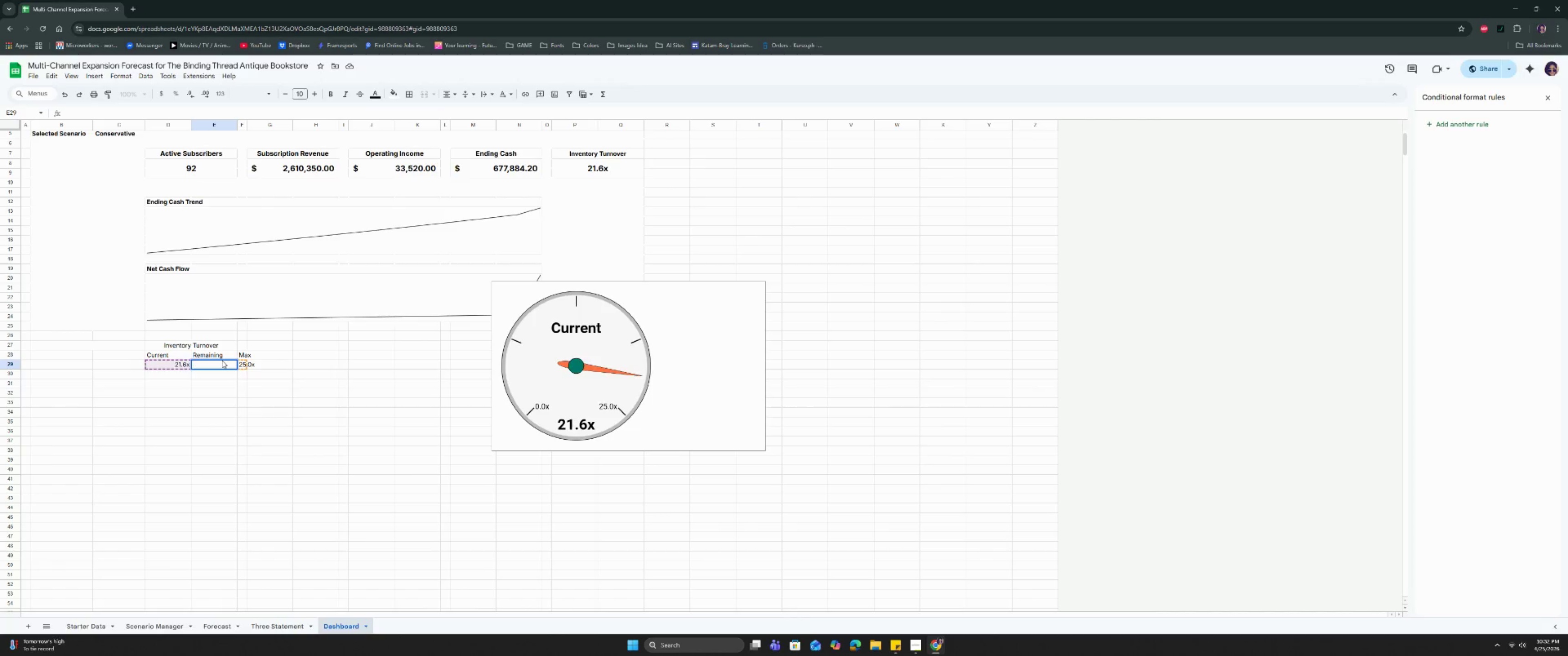 
key(Minus)
 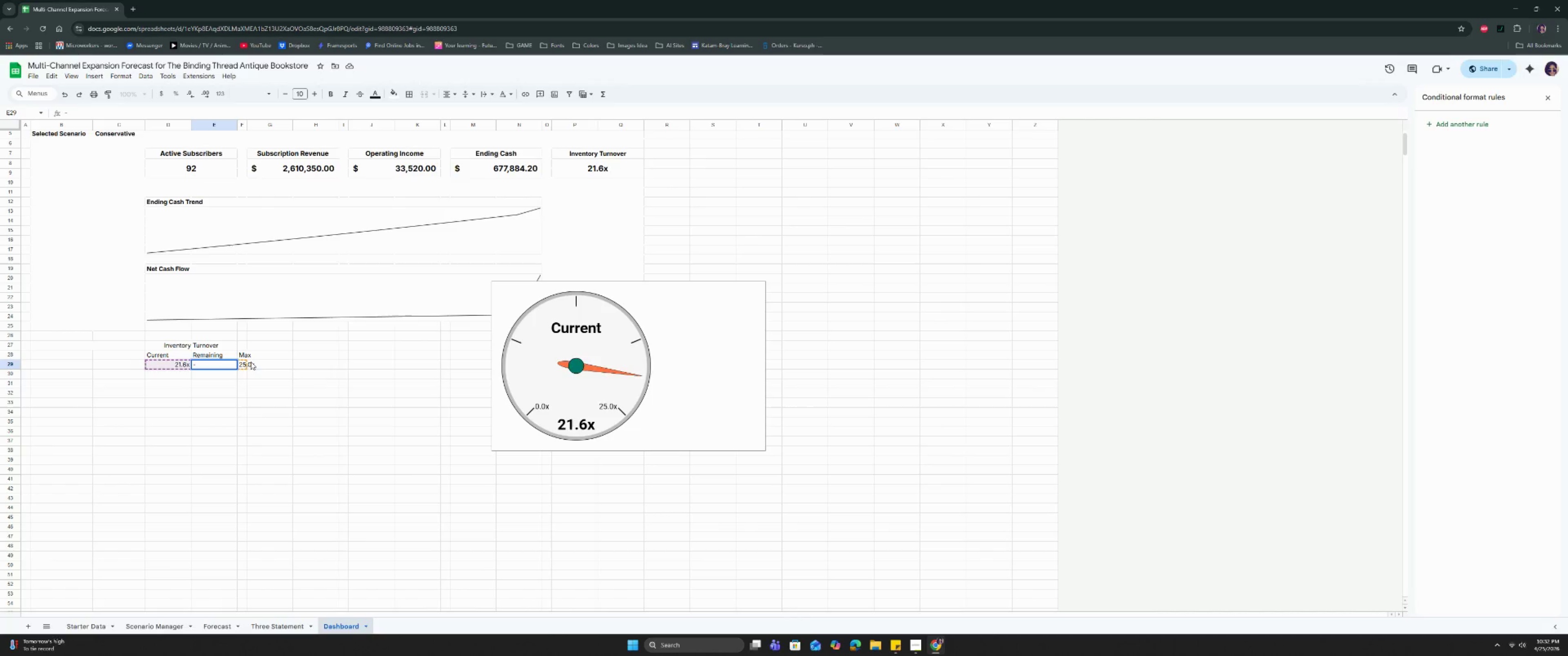 
left_click([243, 360])
 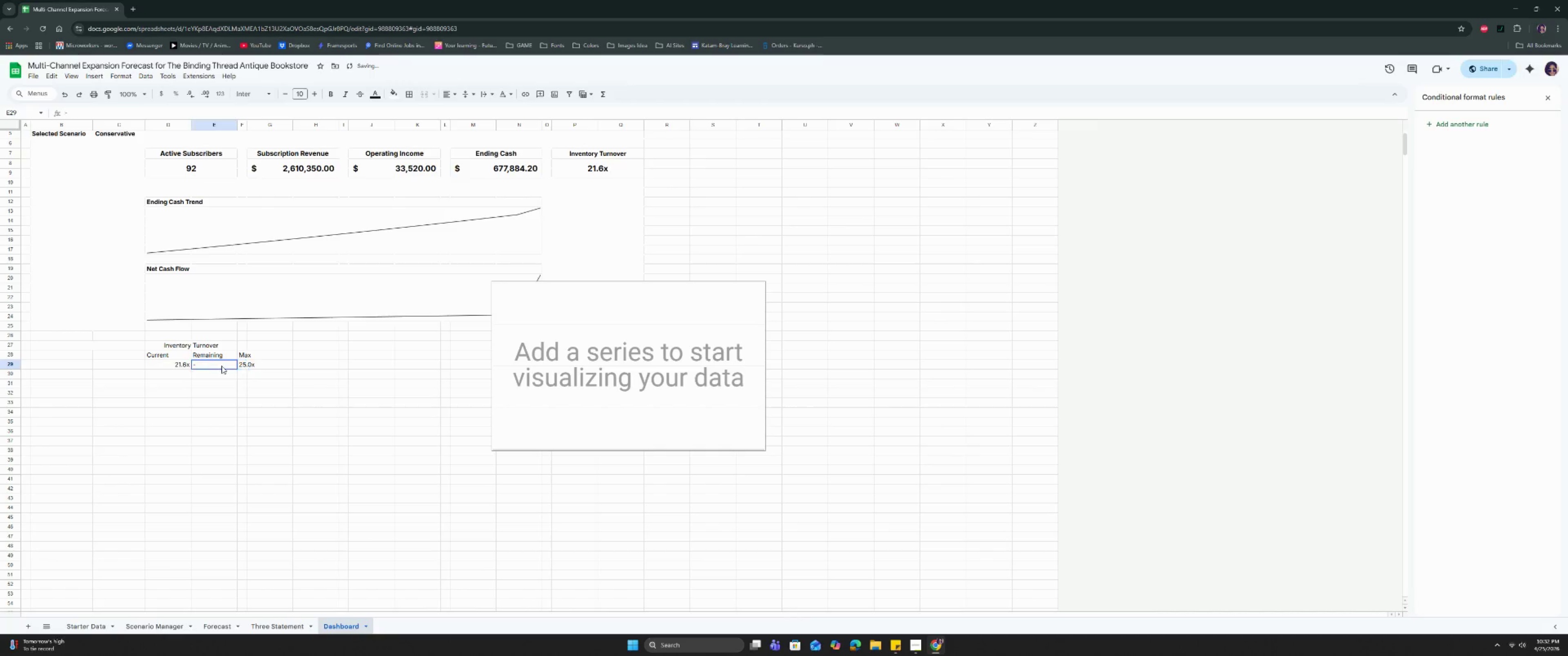 
double_click([222, 365])
 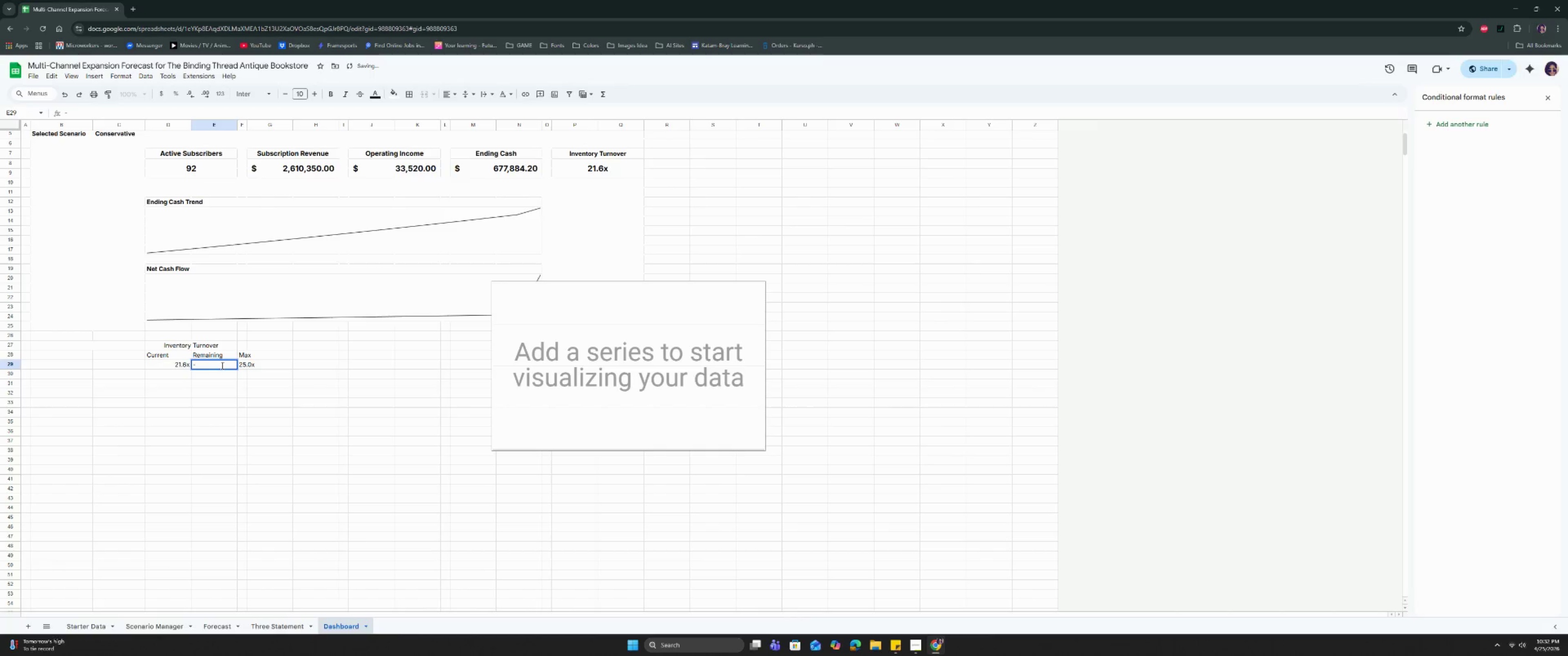 
key(Backspace)
 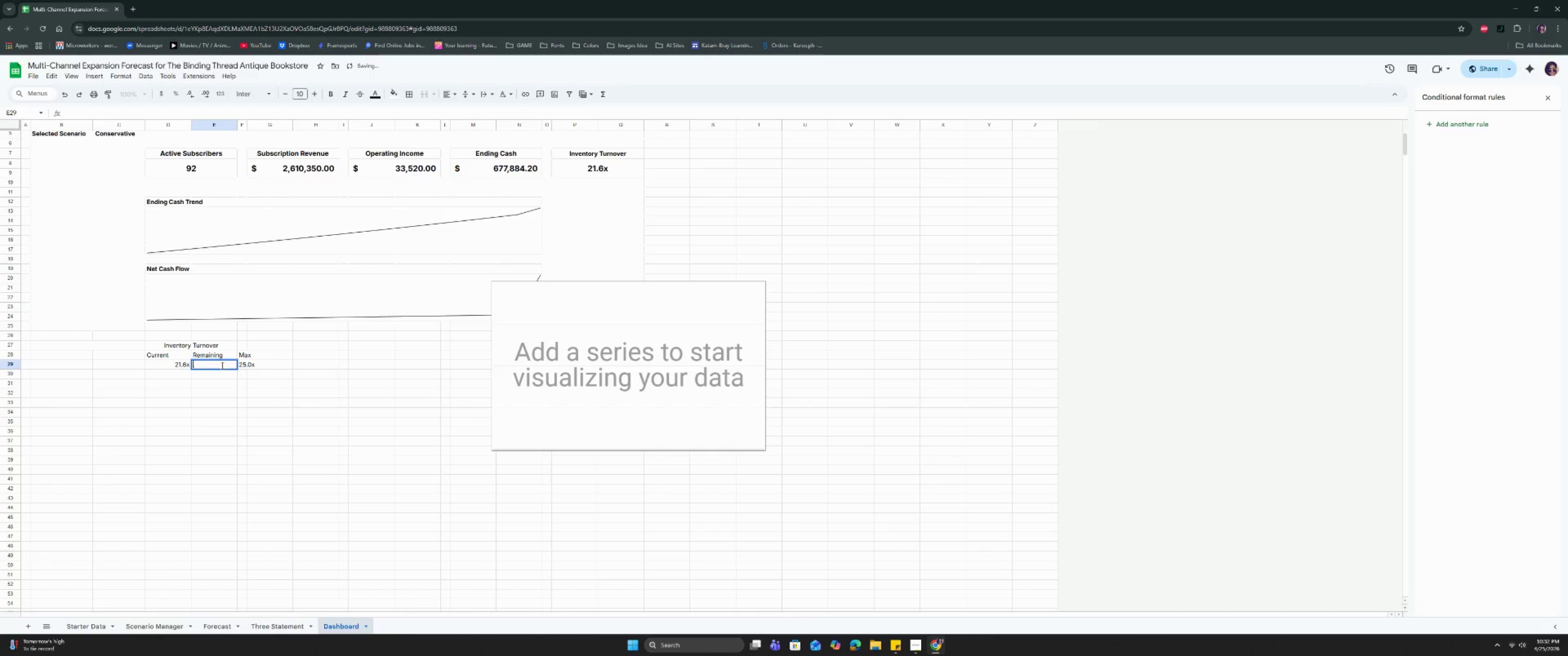 
key(Equal)
 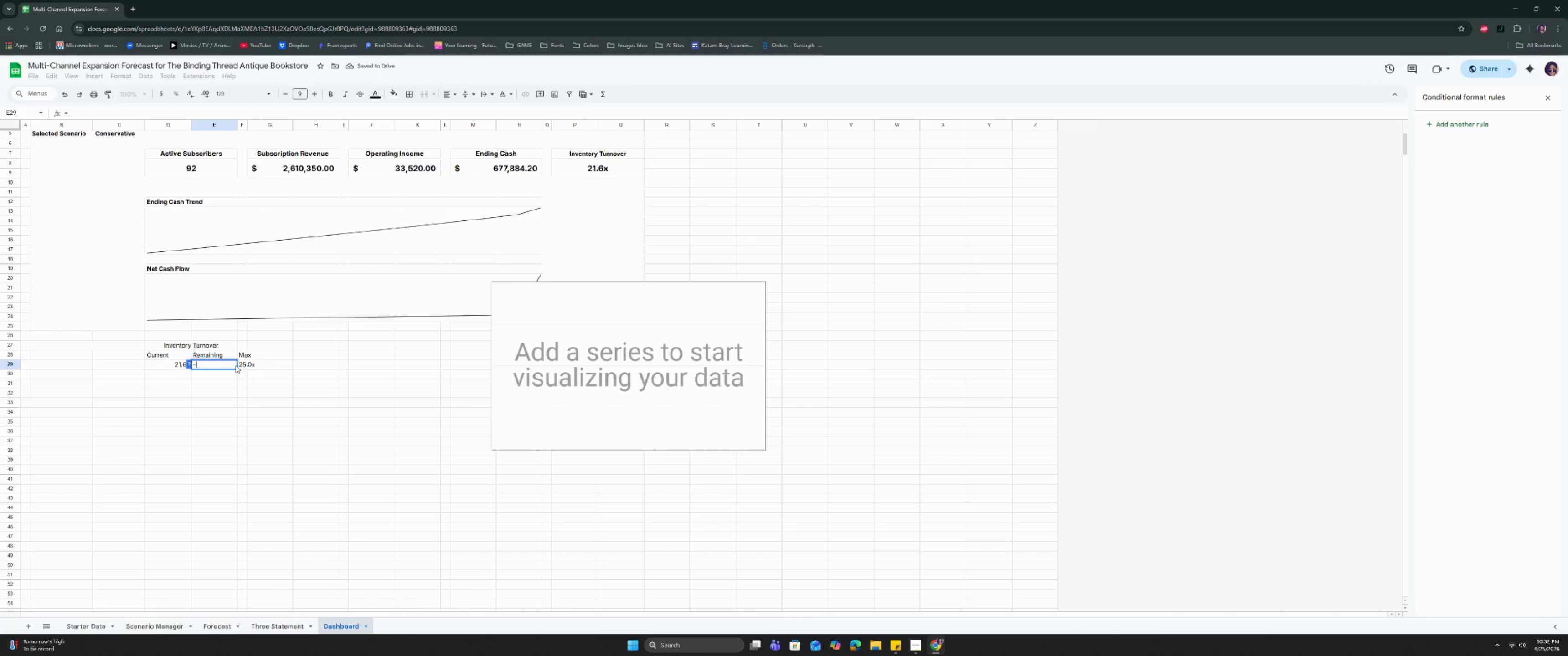 
left_click([242, 367])
 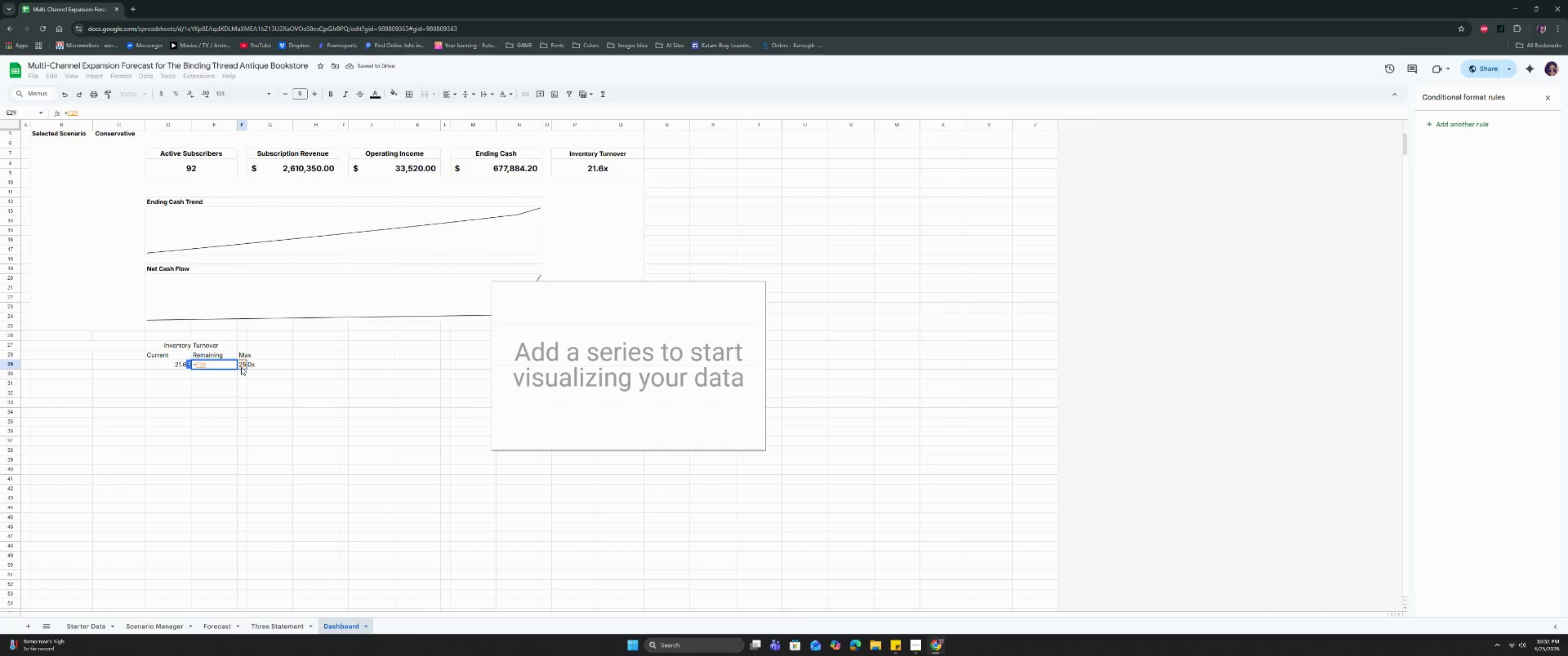 
key(Minus)
 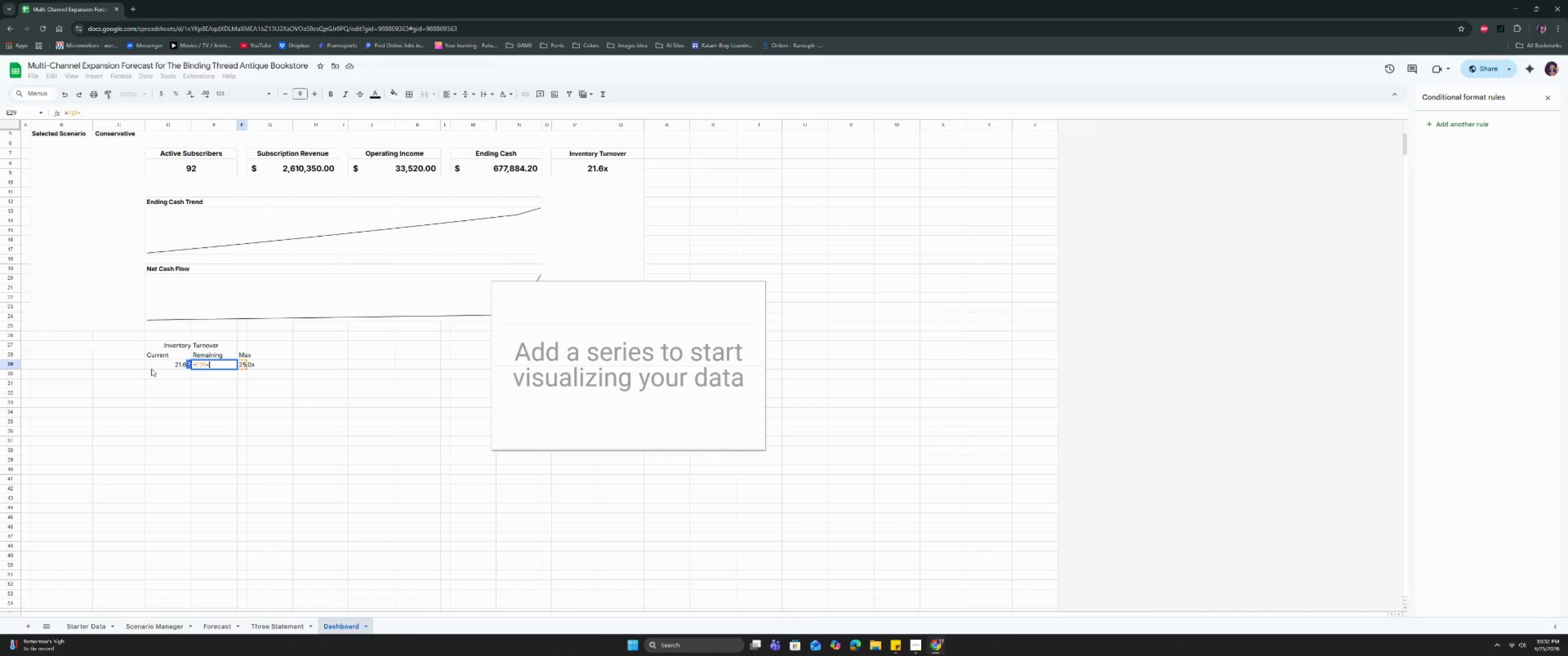 
left_click([162, 367])
 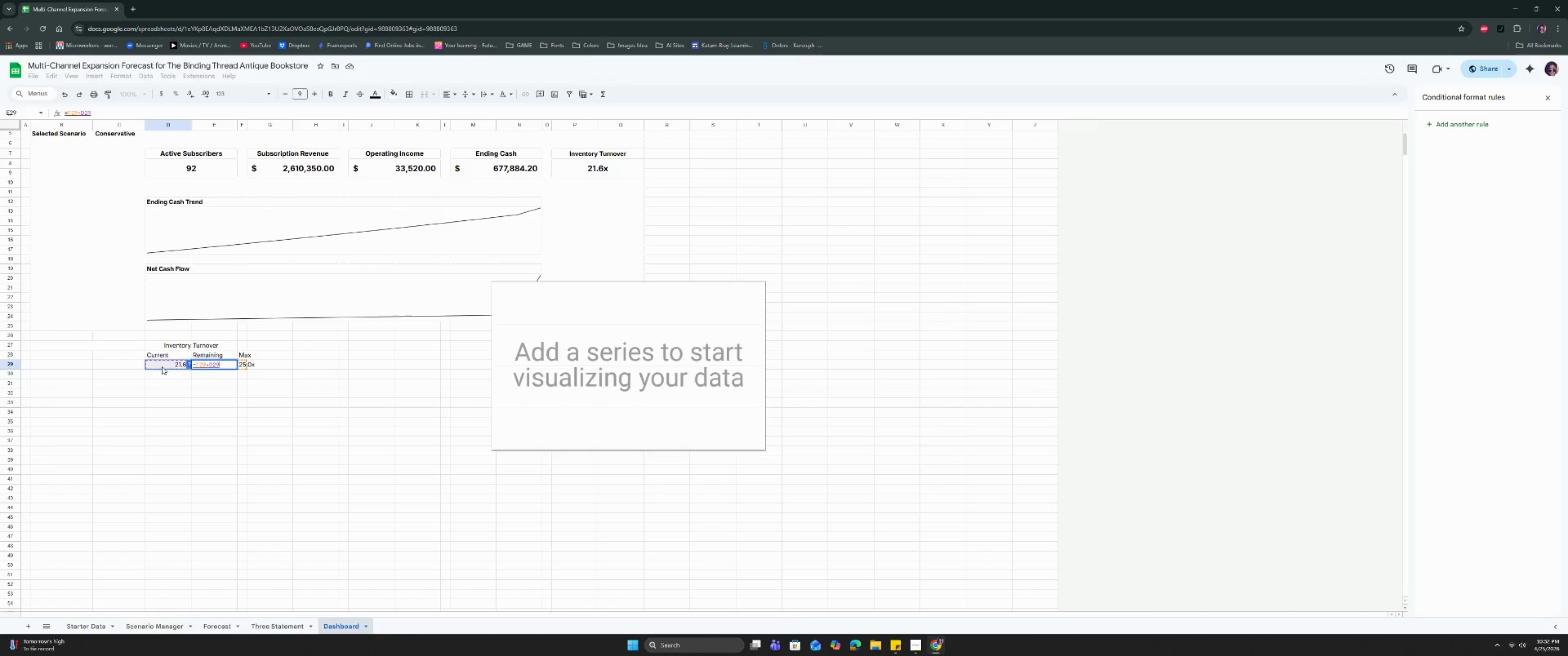 
key(Enter)
 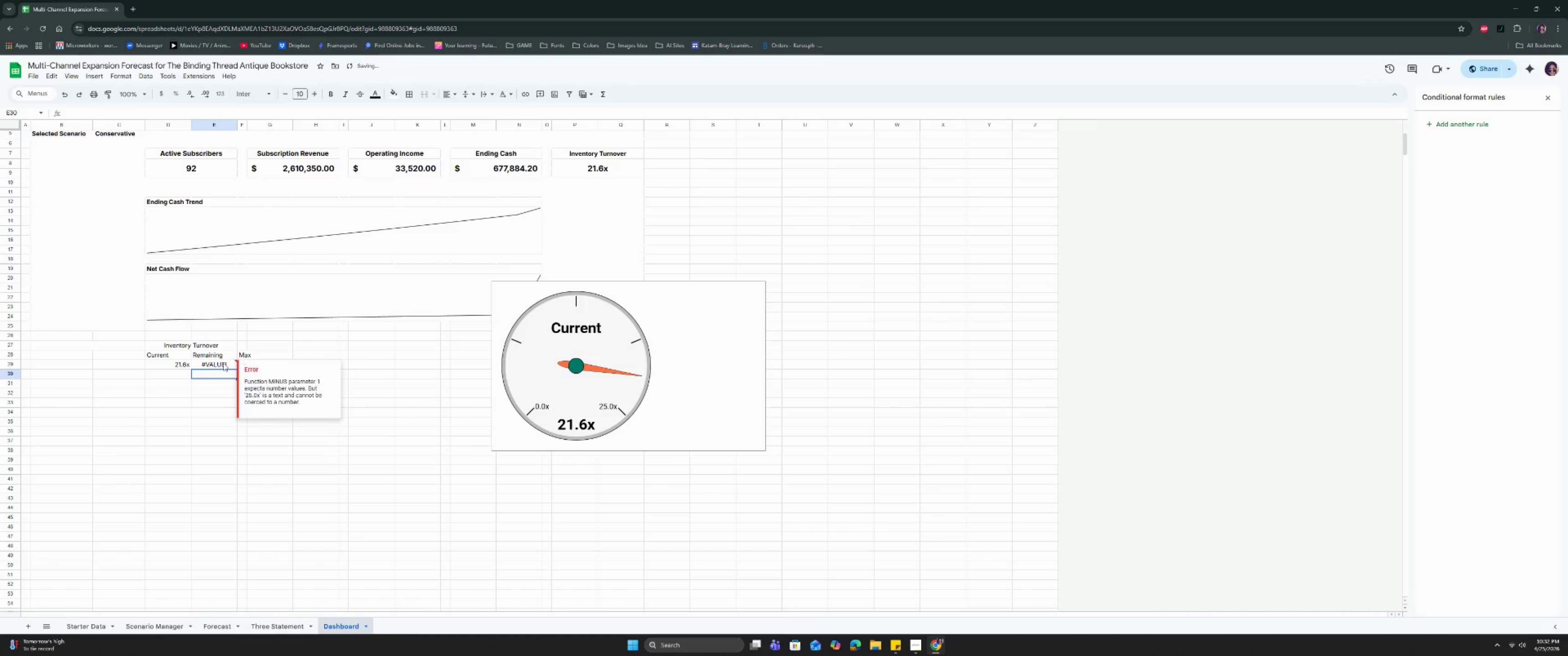 
left_click([223, 363])
 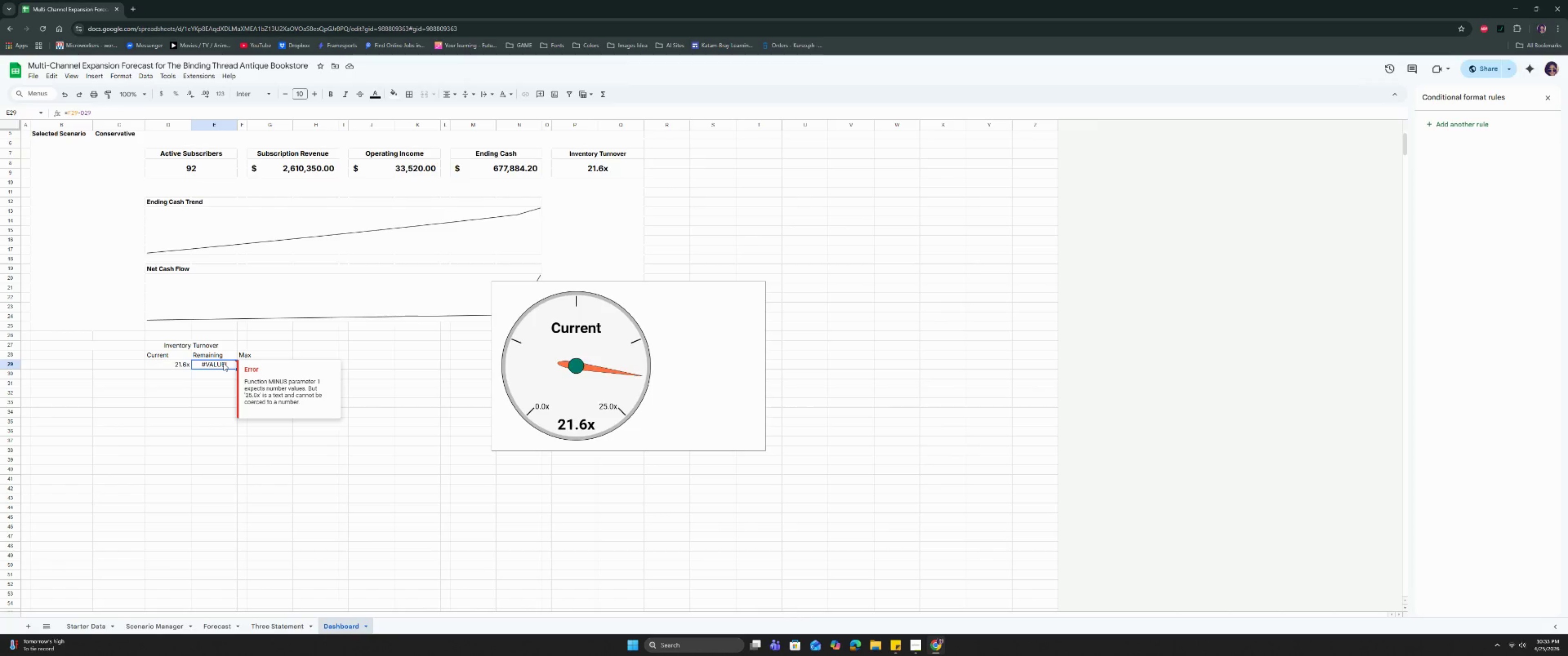 
wait(6.86)
 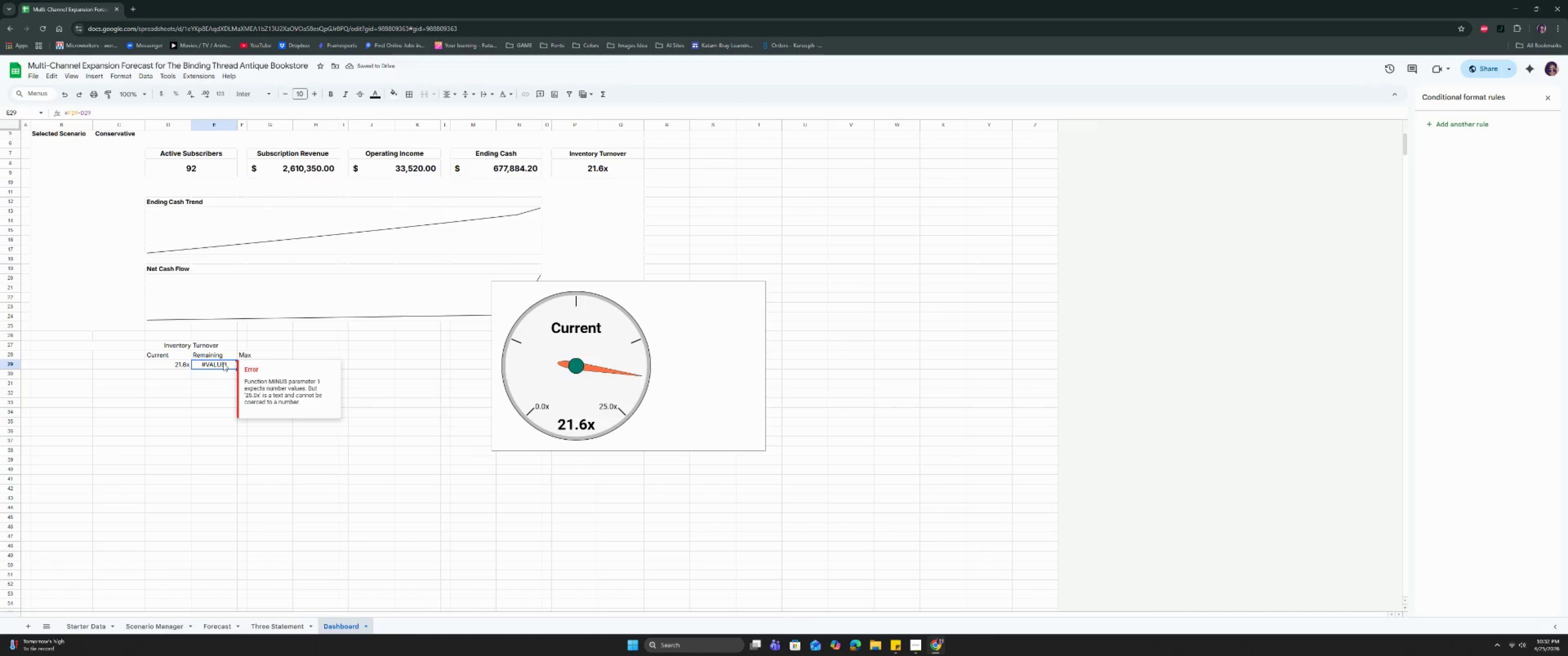 
left_click([242, 362])
 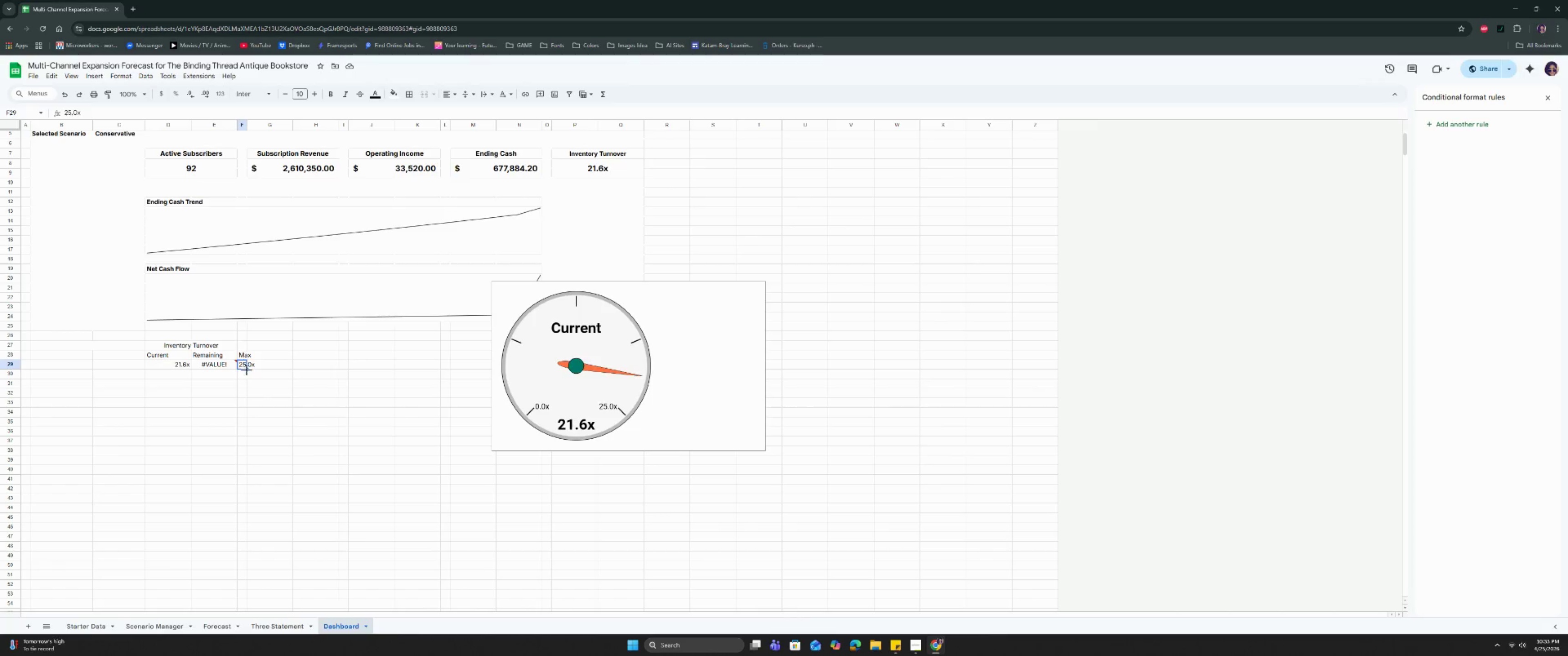 
double_click([243, 364])
 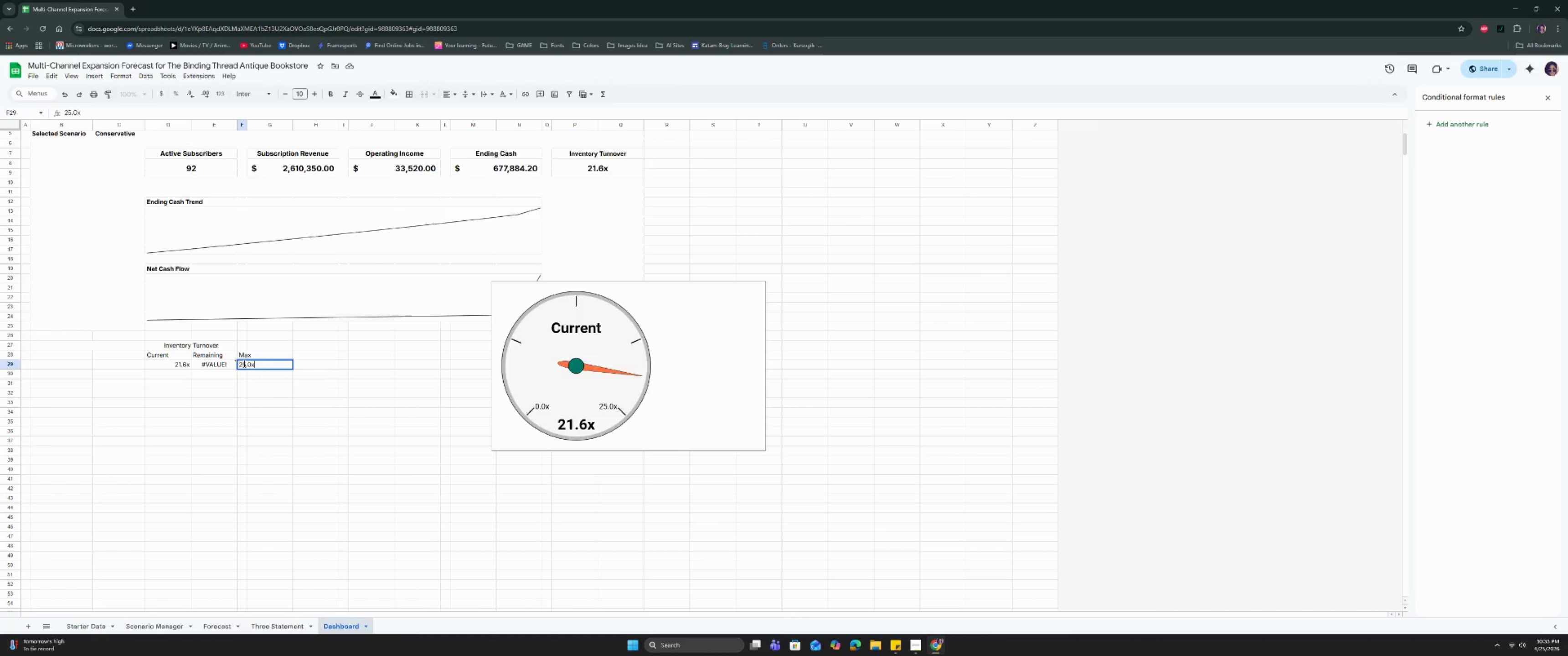 
triple_click([243, 364])
 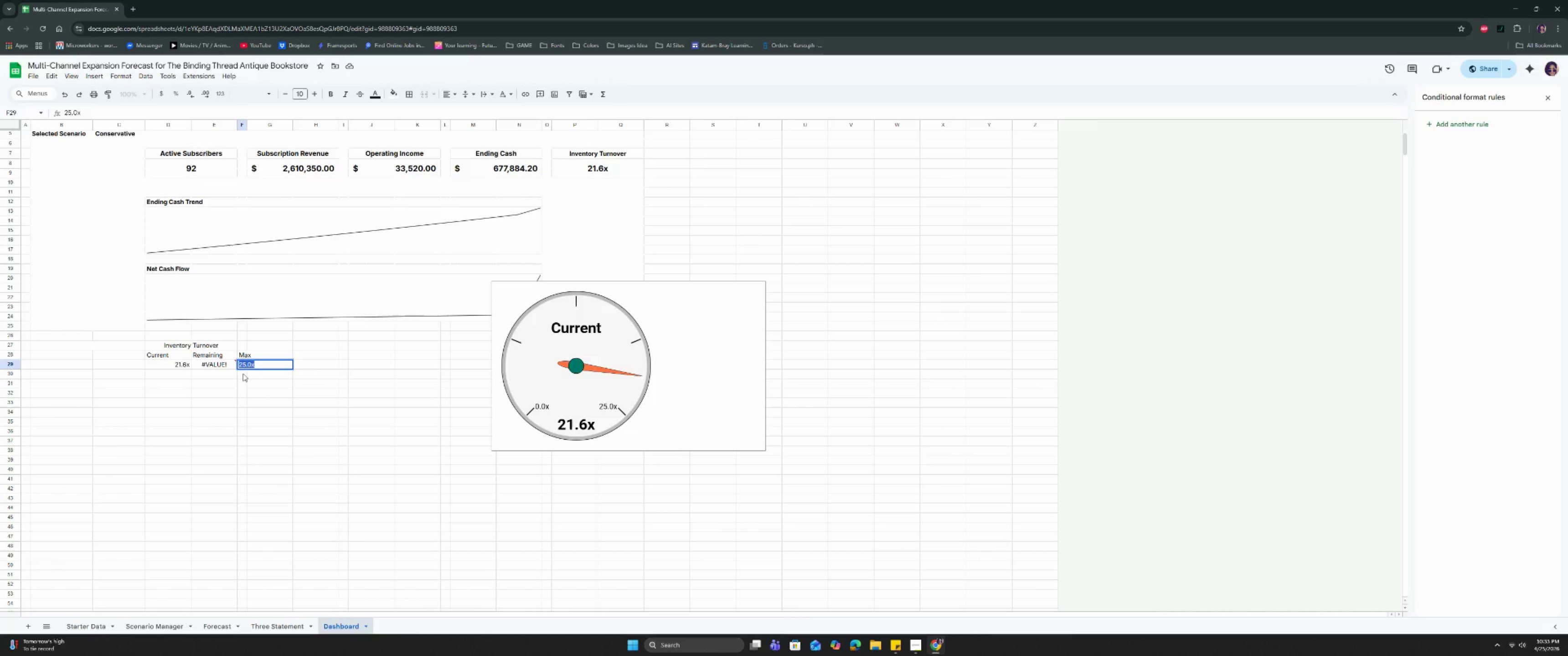 
type(25)
 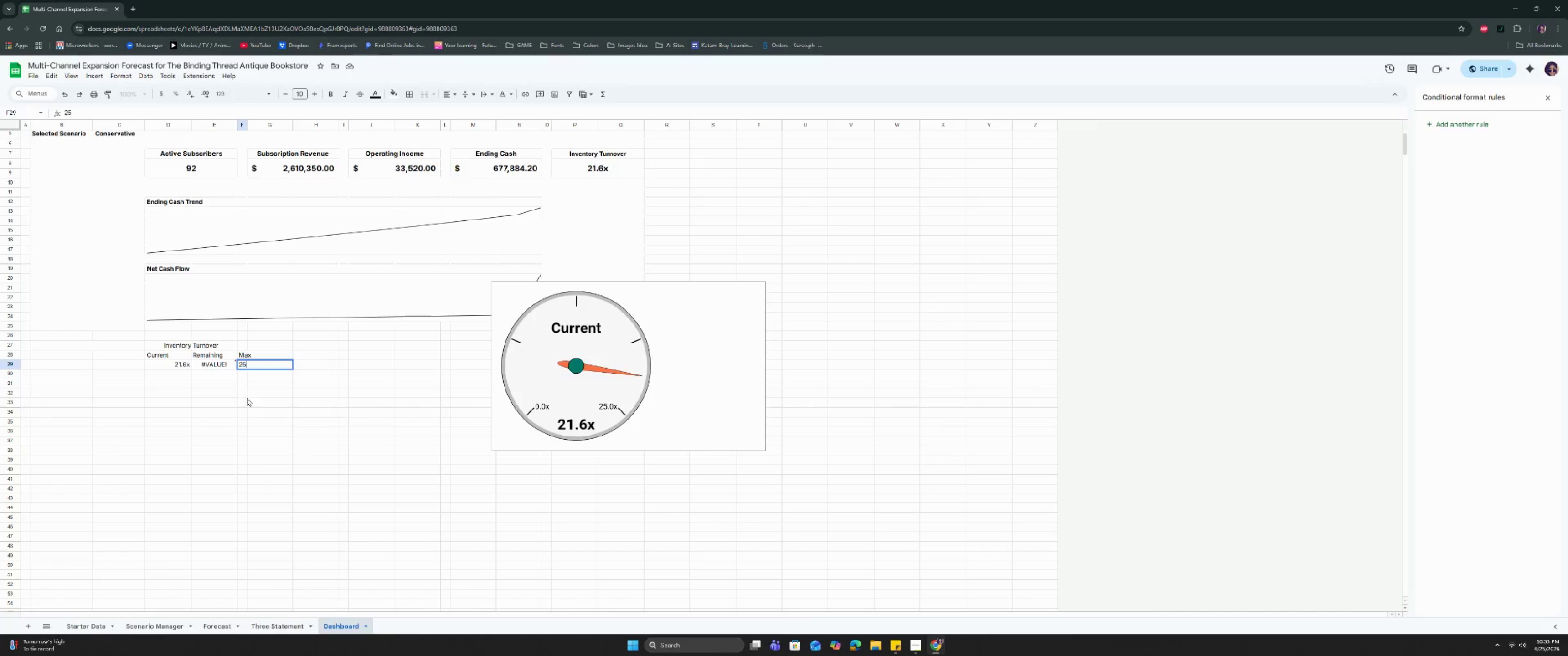 
left_click([247, 399])
 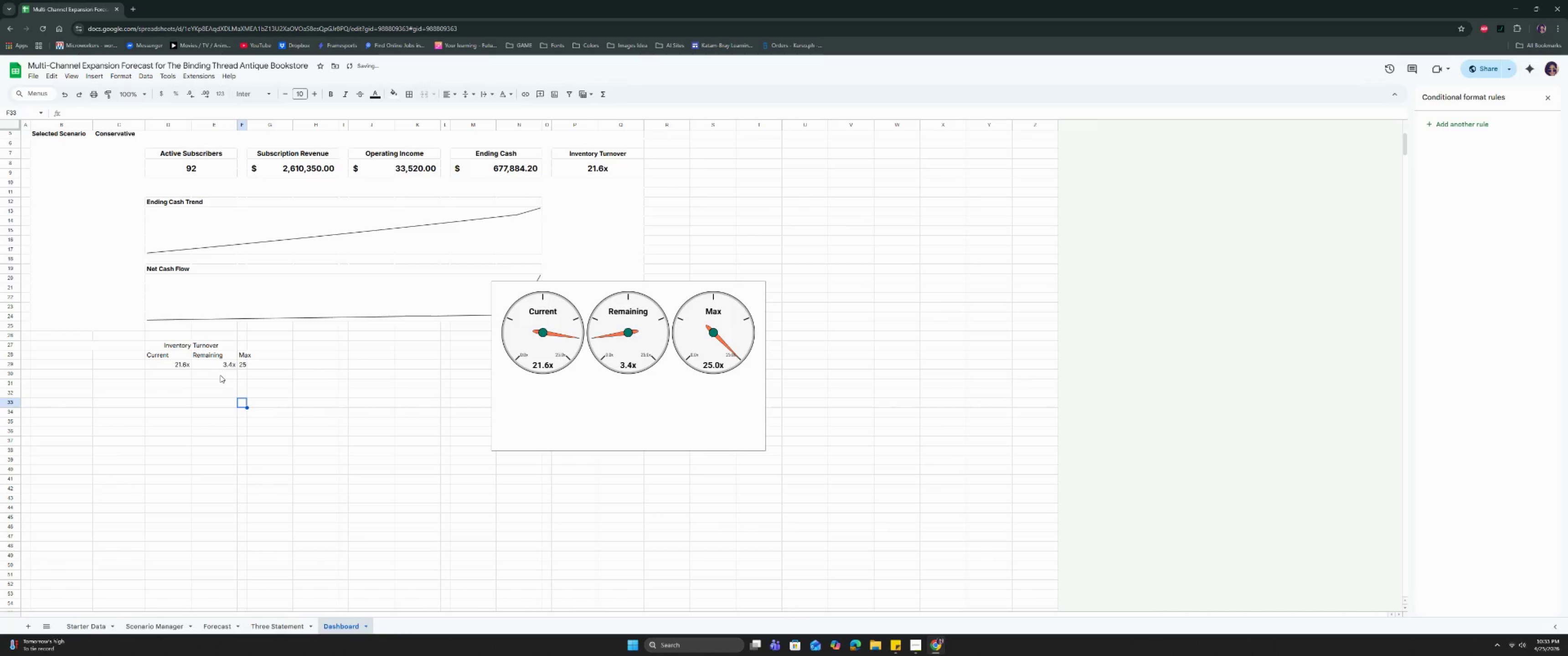 
left_click([219, 395])
 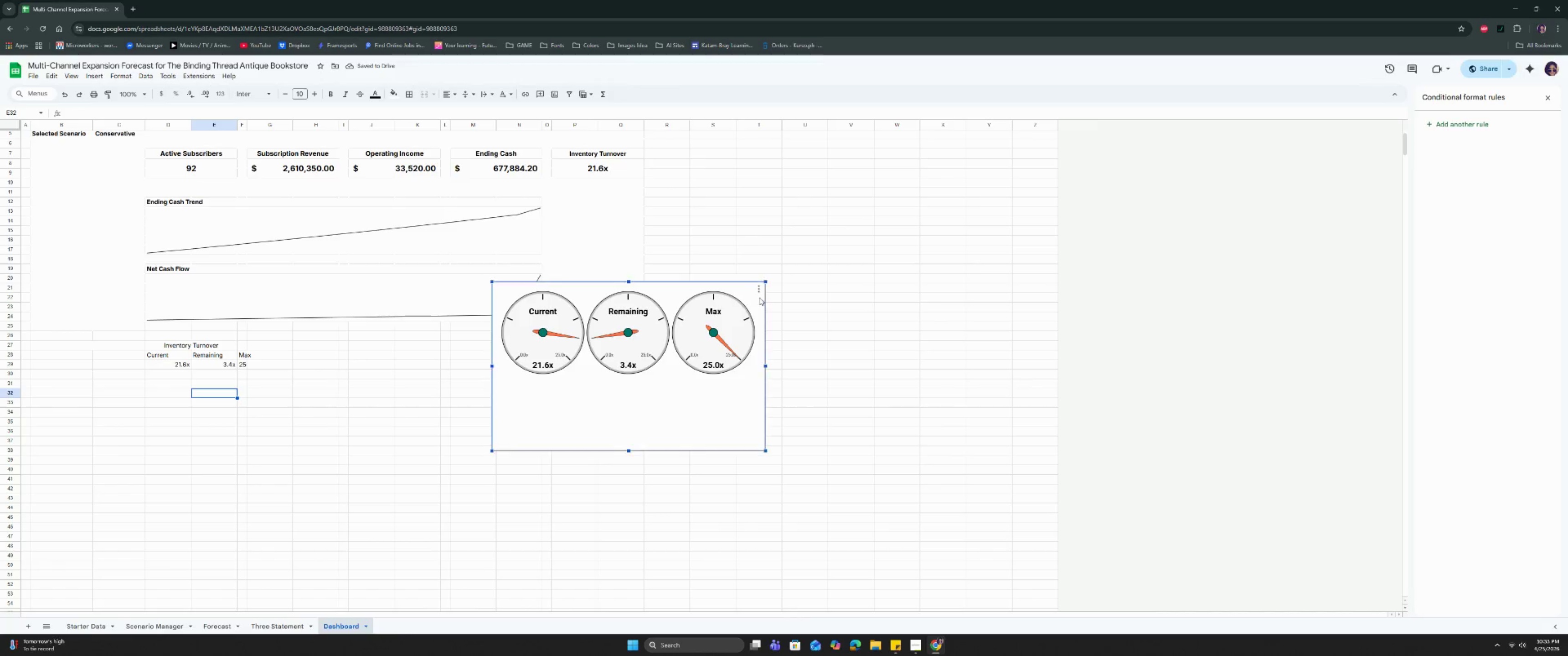 
double_click([760, 290])
 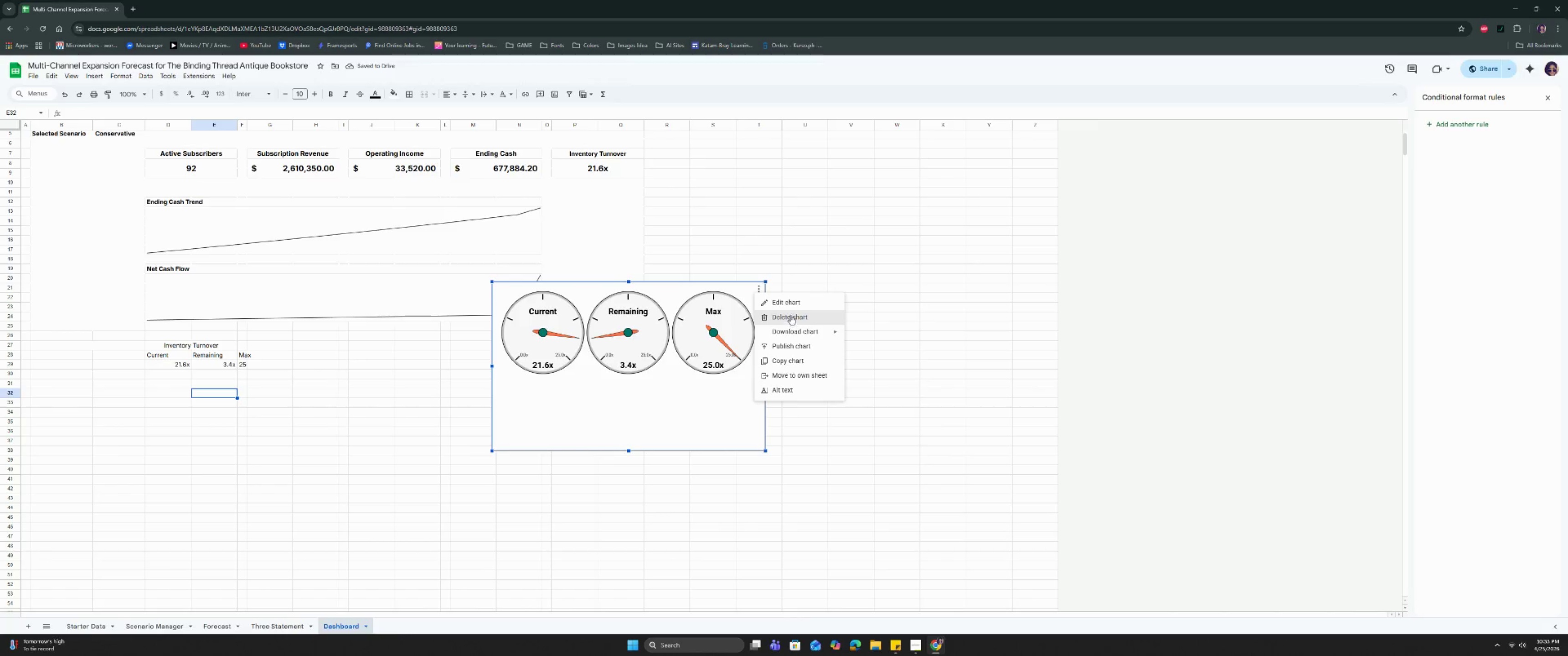 
left_click([794, 300])
 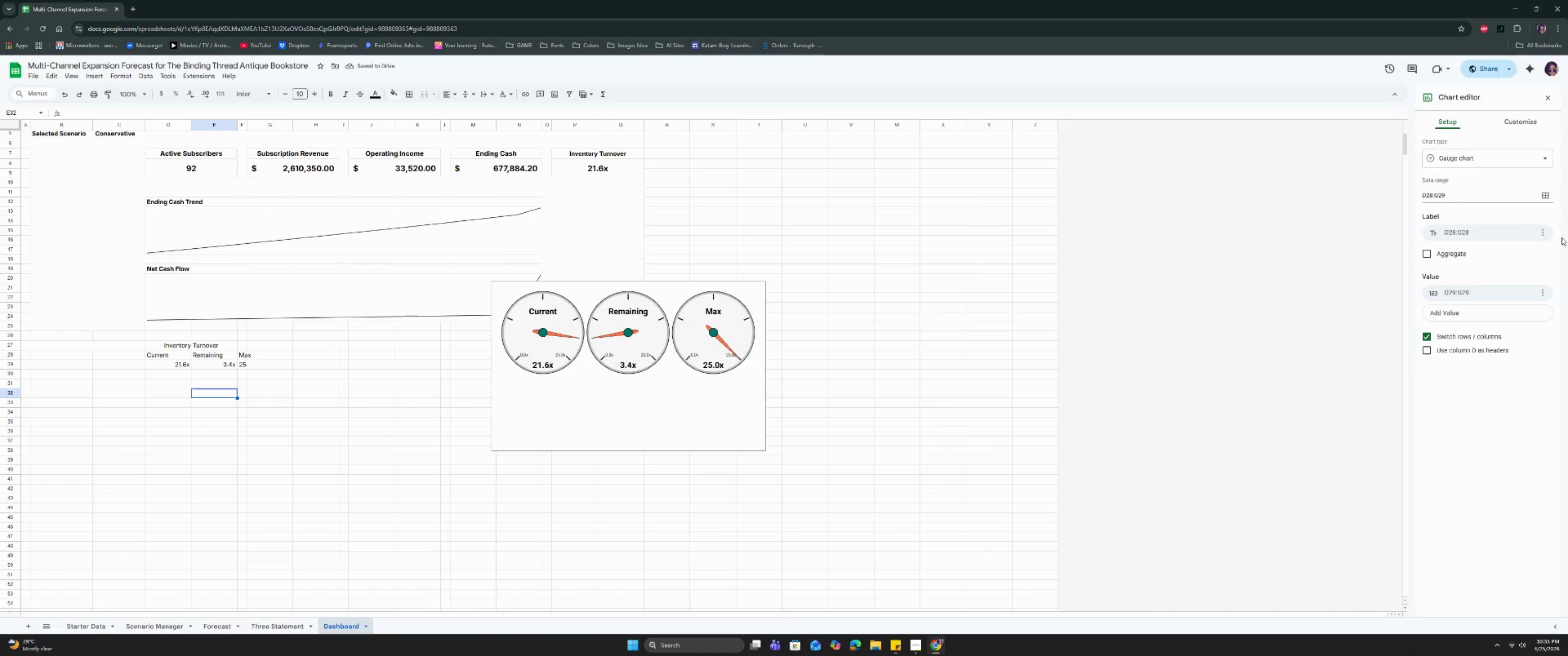 
left_click([1538, 232])
 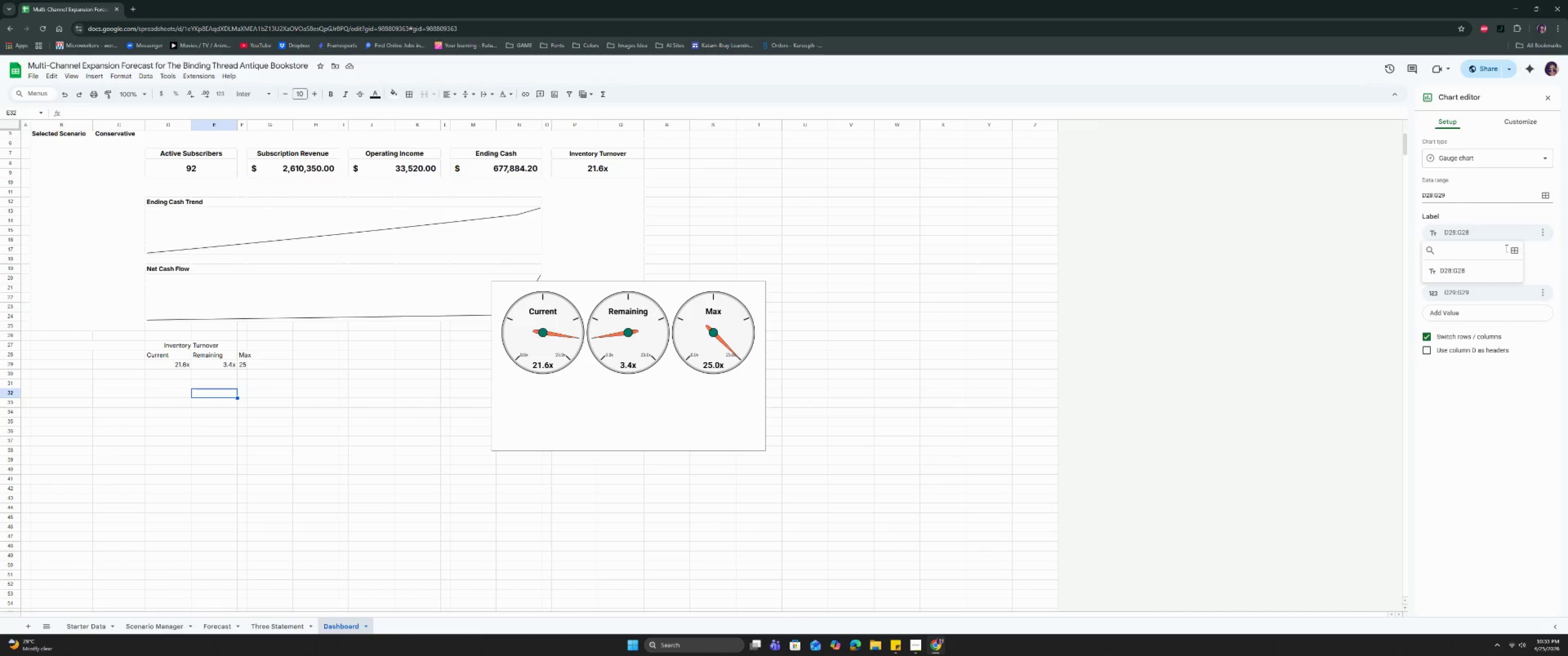 
left_click([1513, 247])
 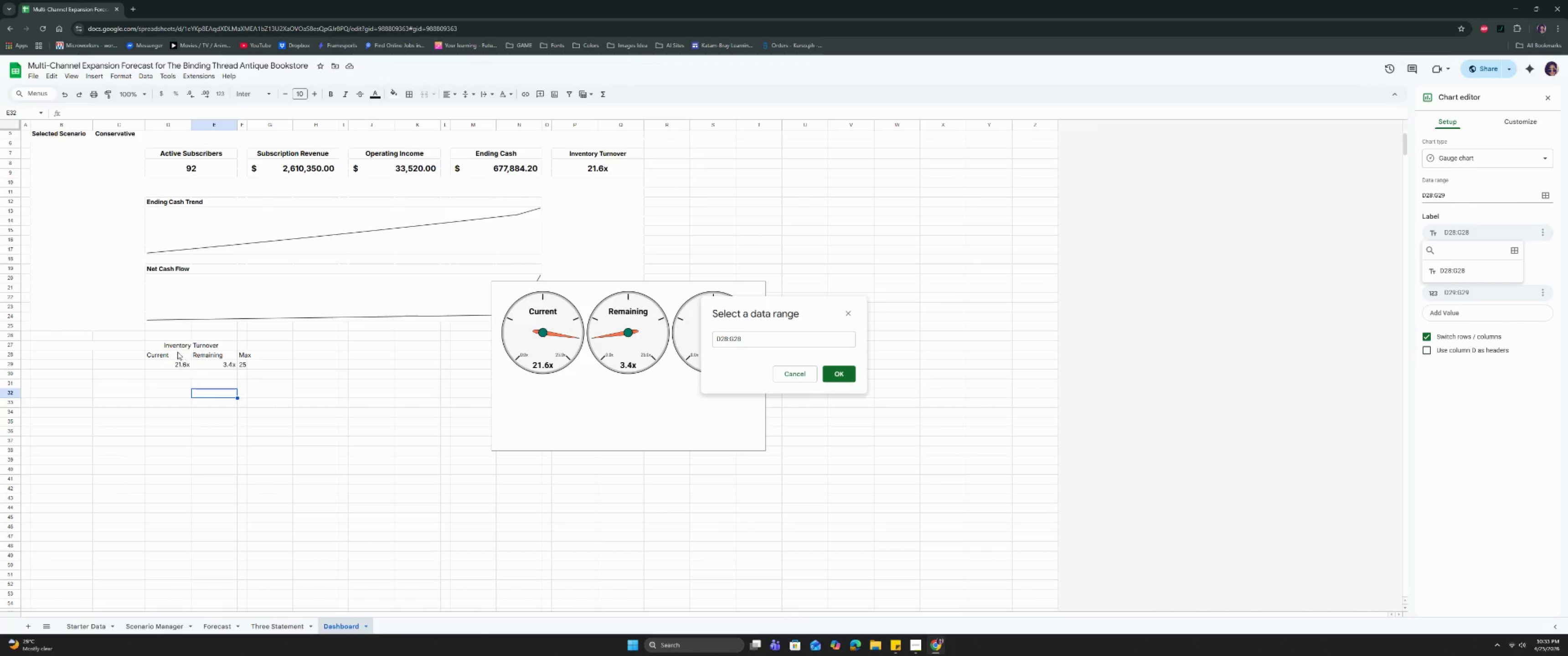 
left_click_drag(start_coordinate=[171, 355], to_coordinate=[221, 364])
 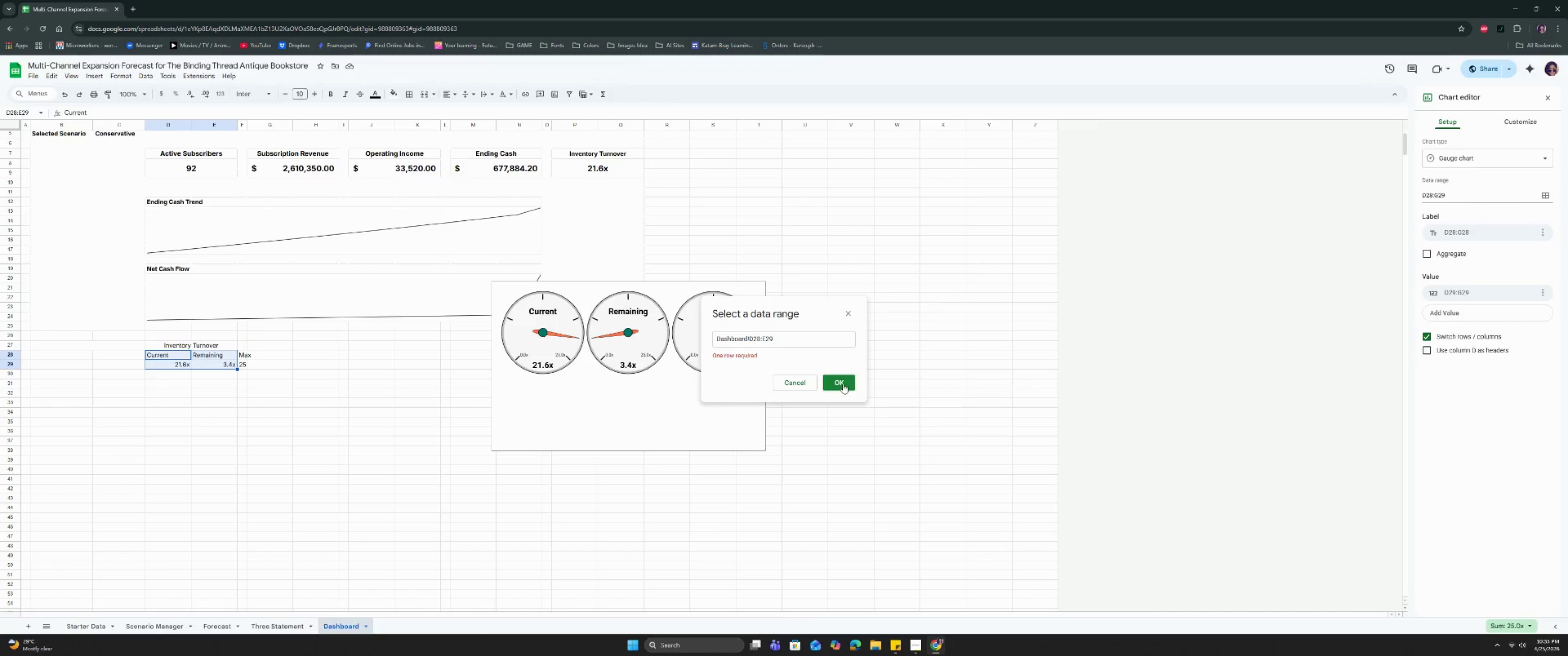 
left_click([843, 383])
 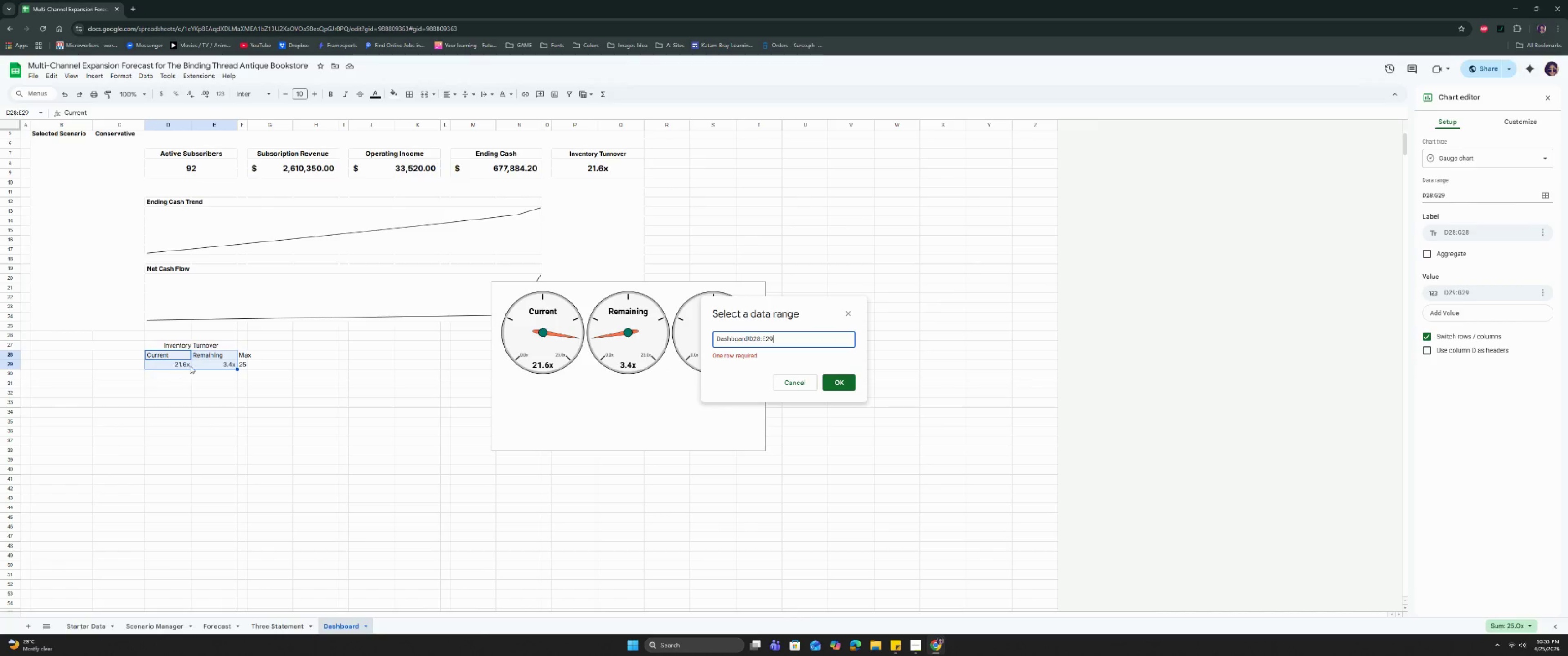 
left_click_drag(start_coordinate=[176, 356], to_coordinate=[209, 354])
 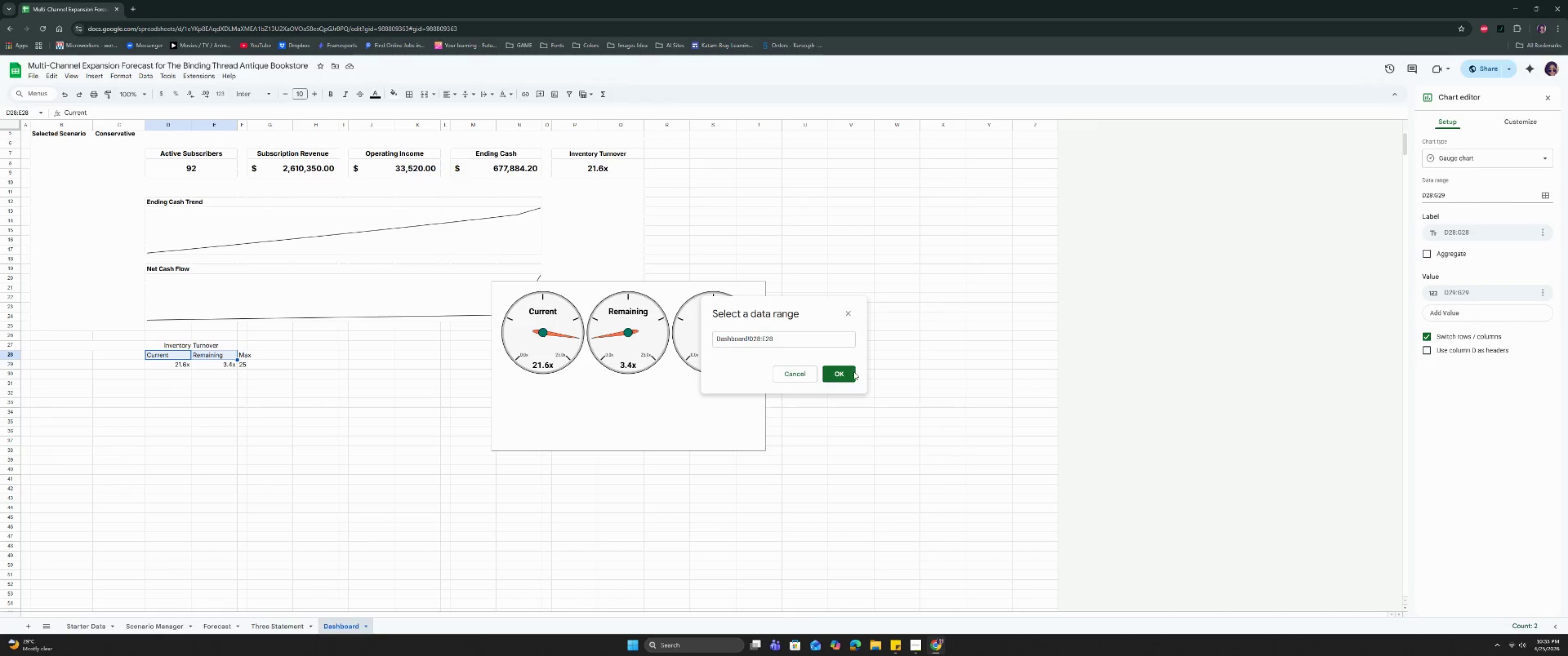 
left_click([838, 378])
 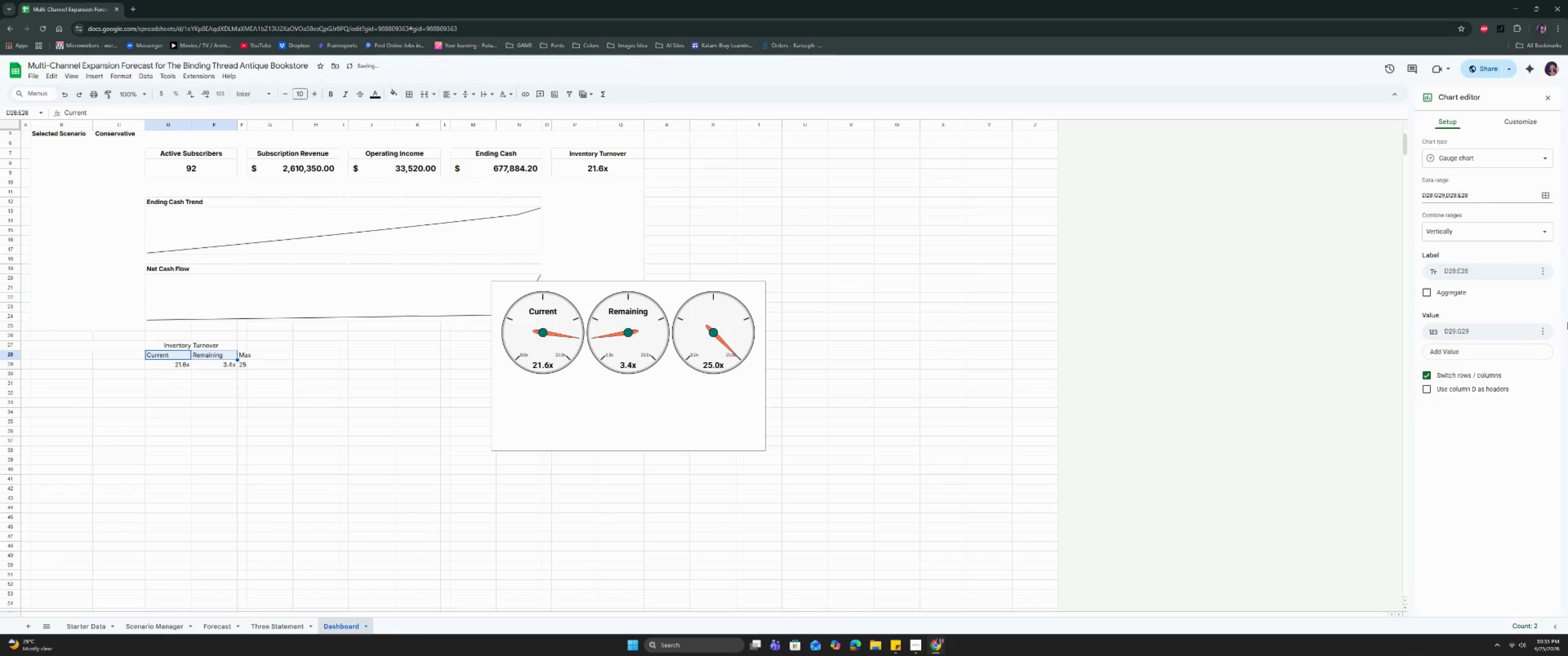 
left_click([1536, 331])
 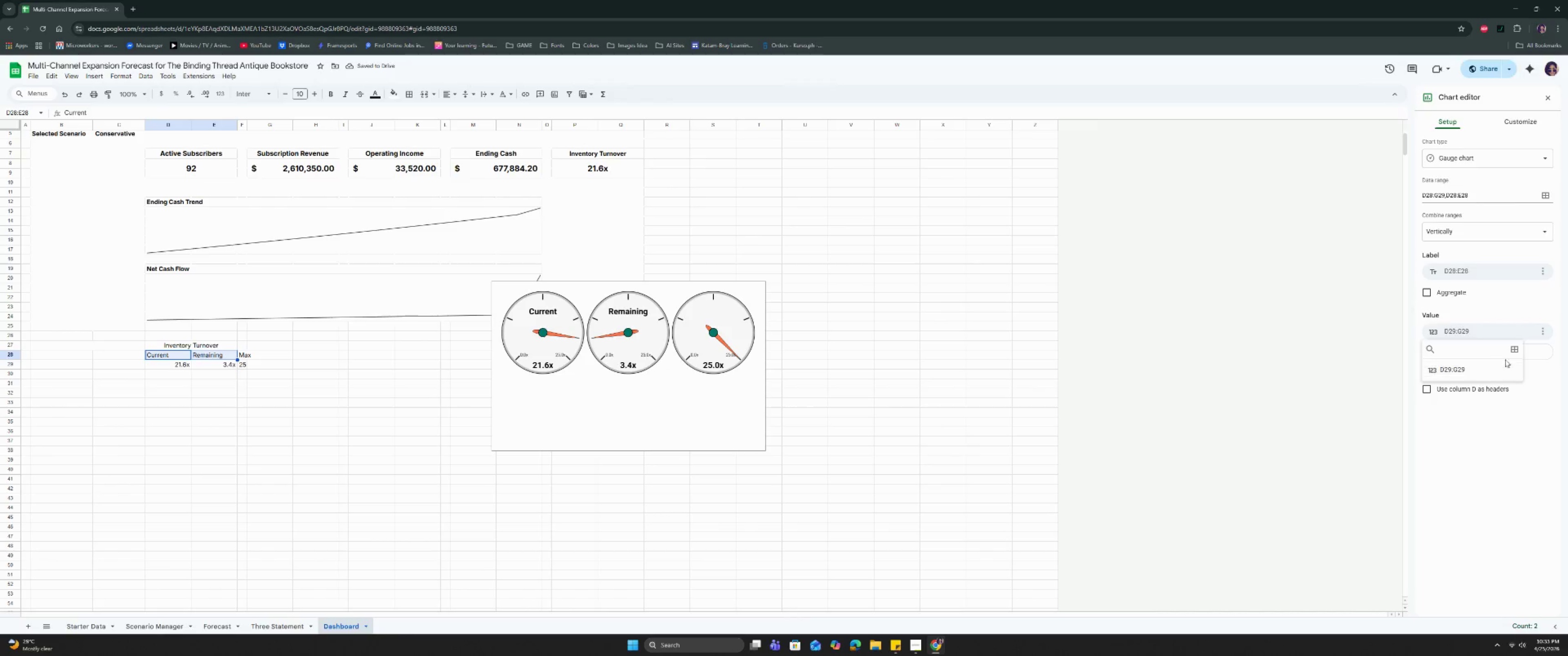 
left_click([1514, 348])
 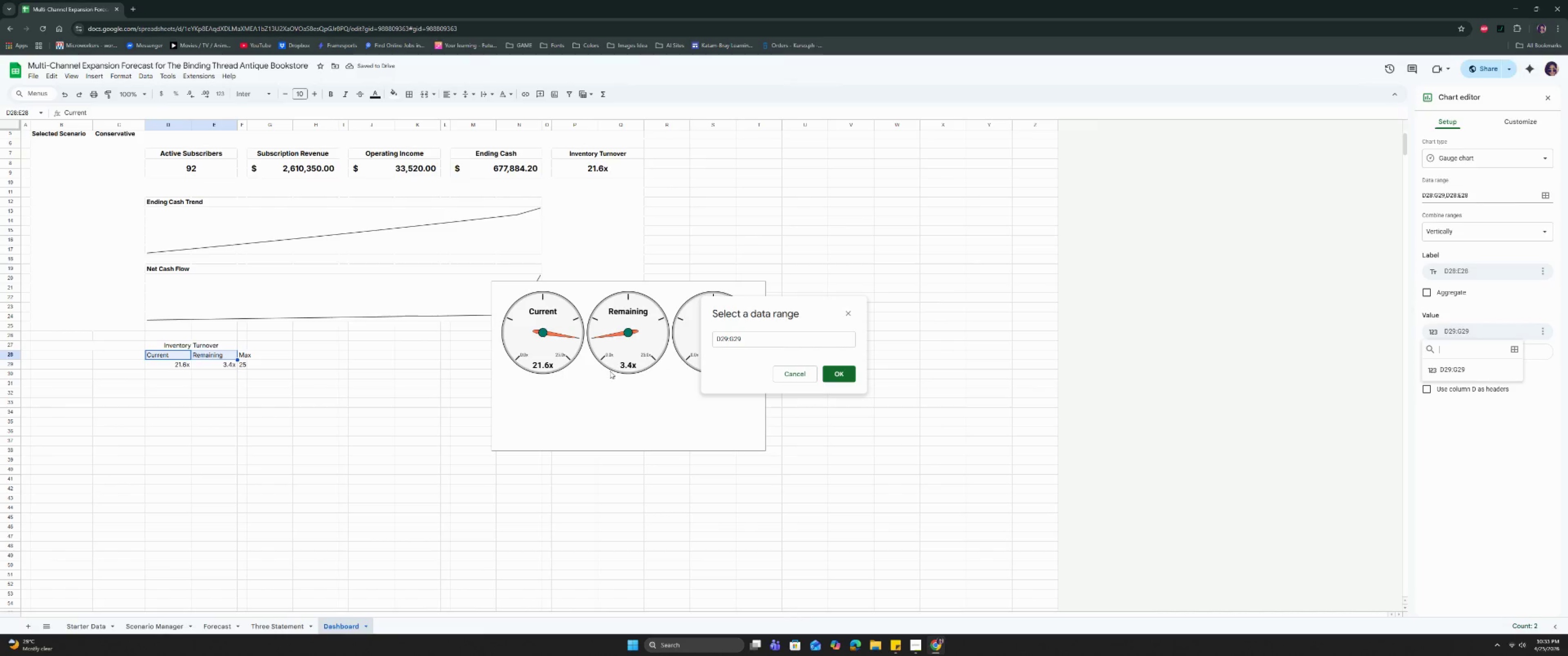 
double_click([768, 338])
 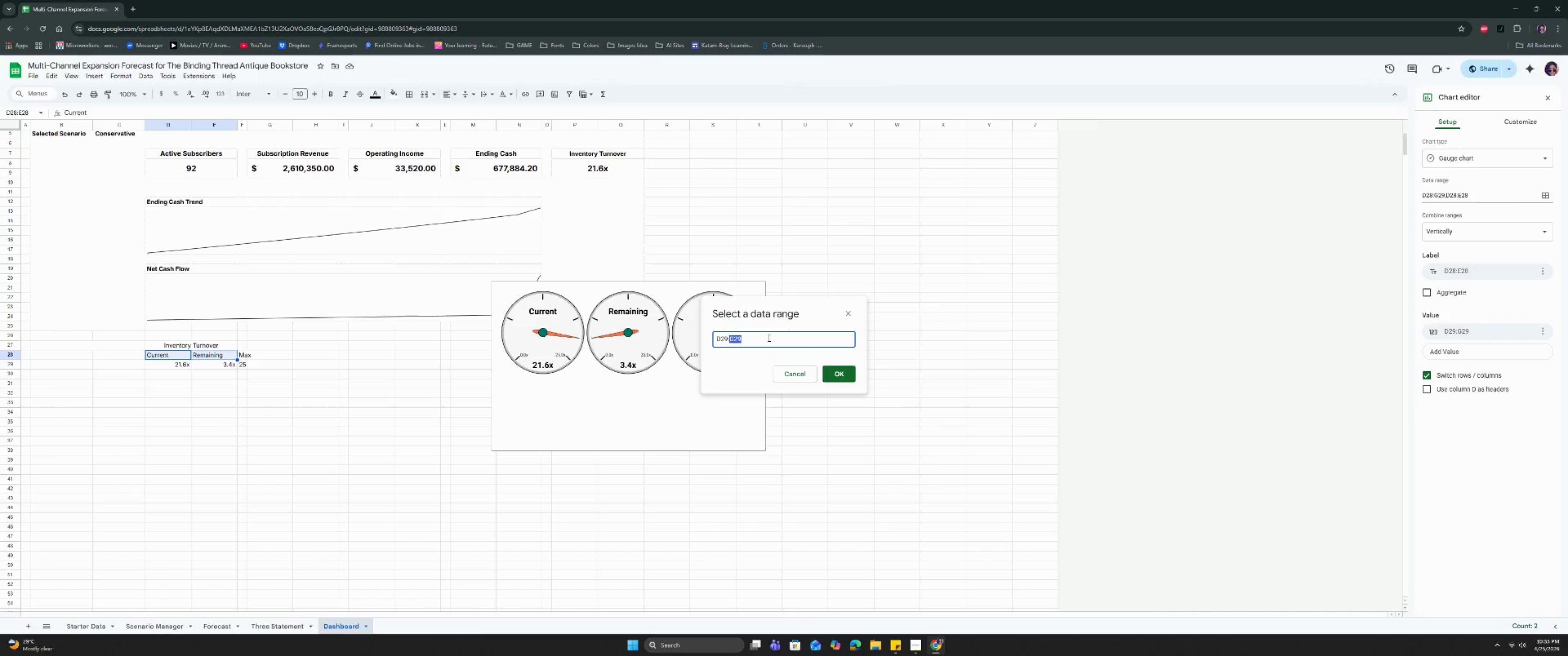 
triple_click([768, 338])
 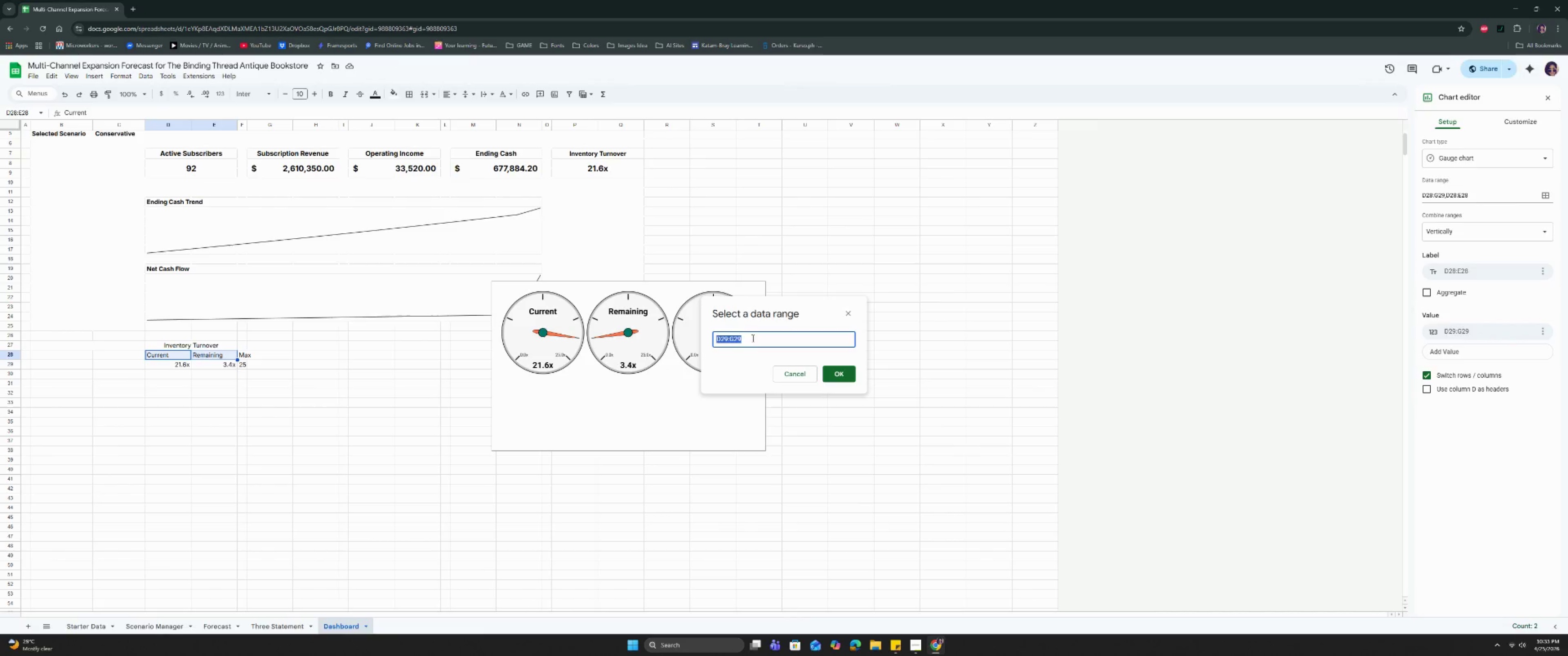 
key(Backspace)
 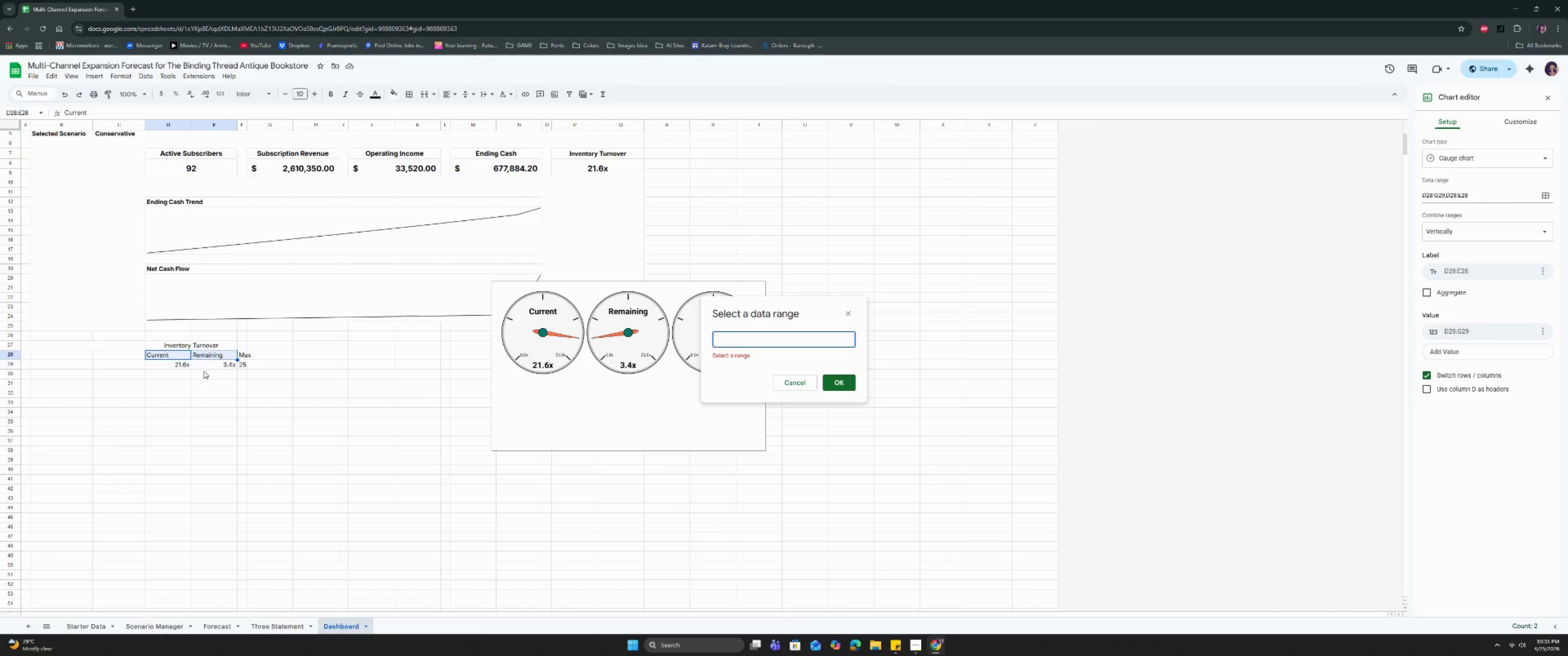 
left_click_drag(start_coordinate=[184, 365], to_coordinate=[224, 364])
 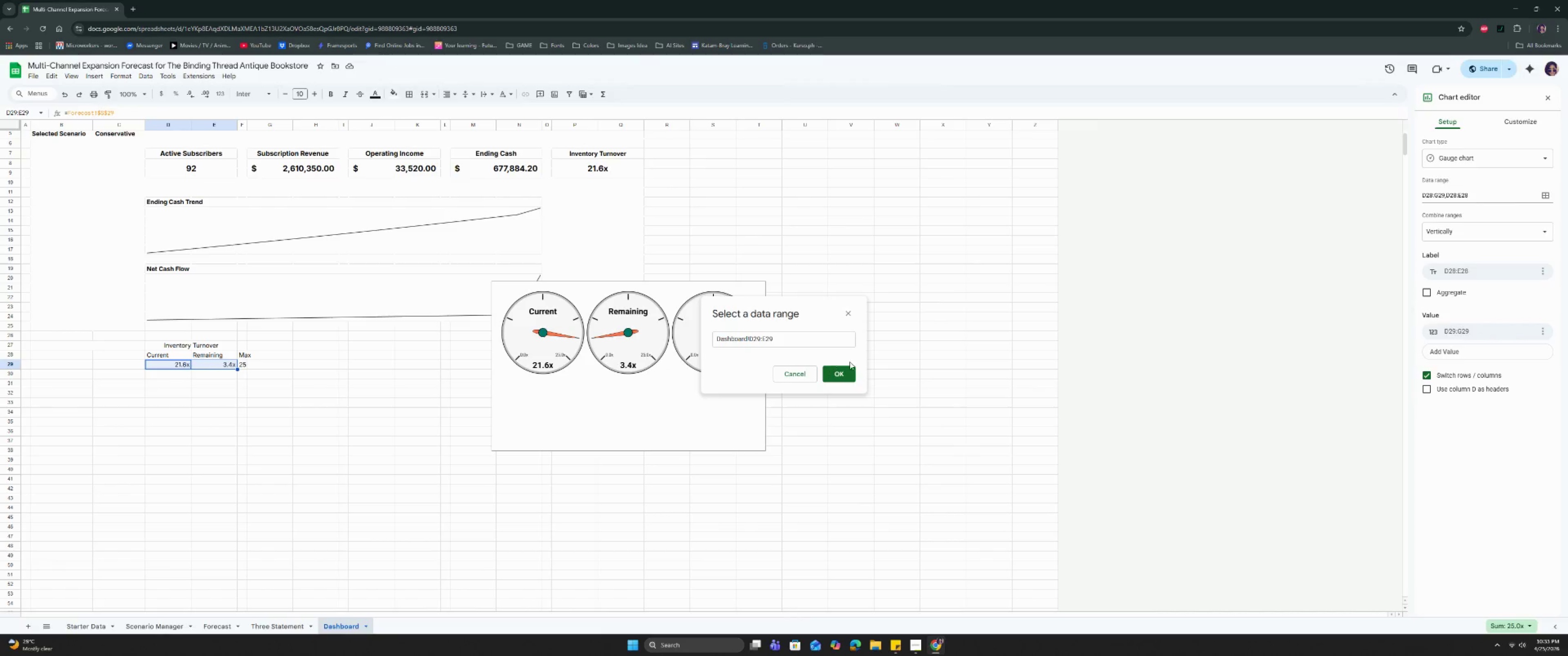 
key(Enter)
 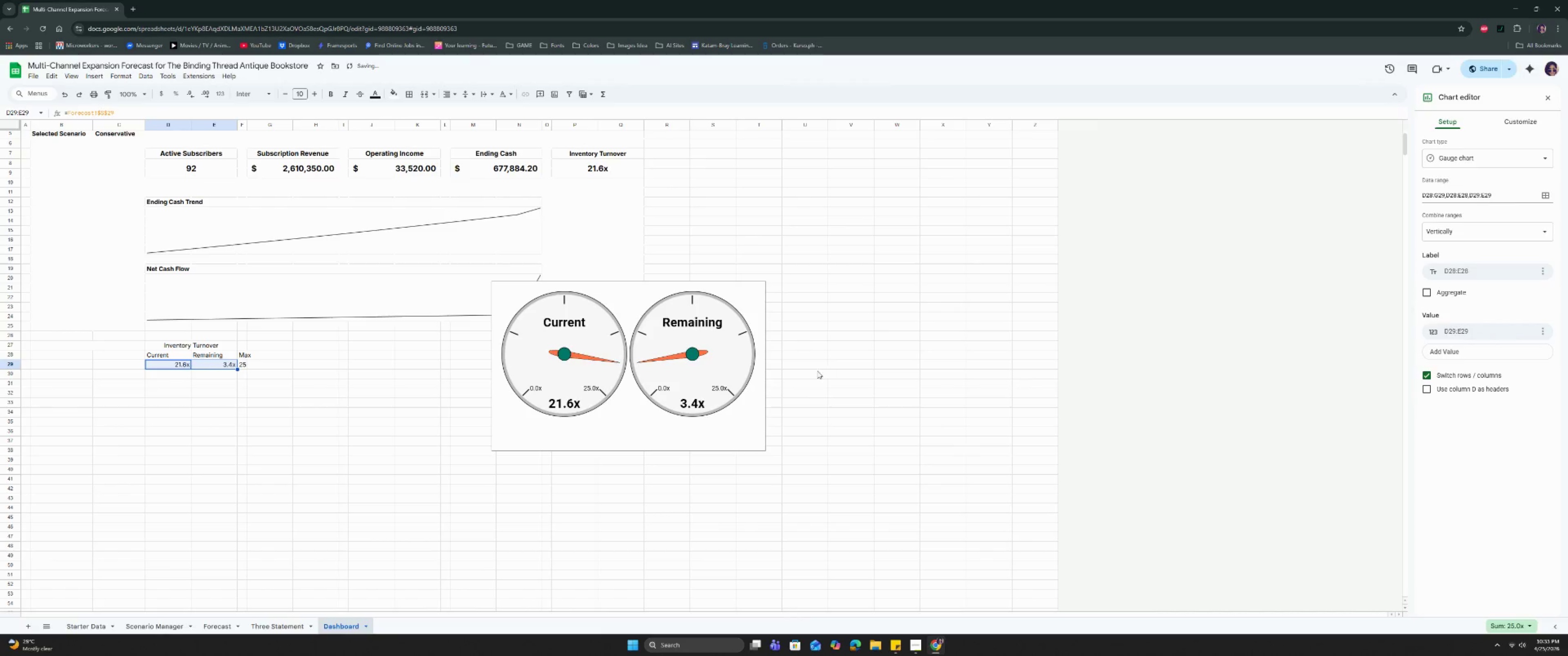 
left_click([851, 402])
 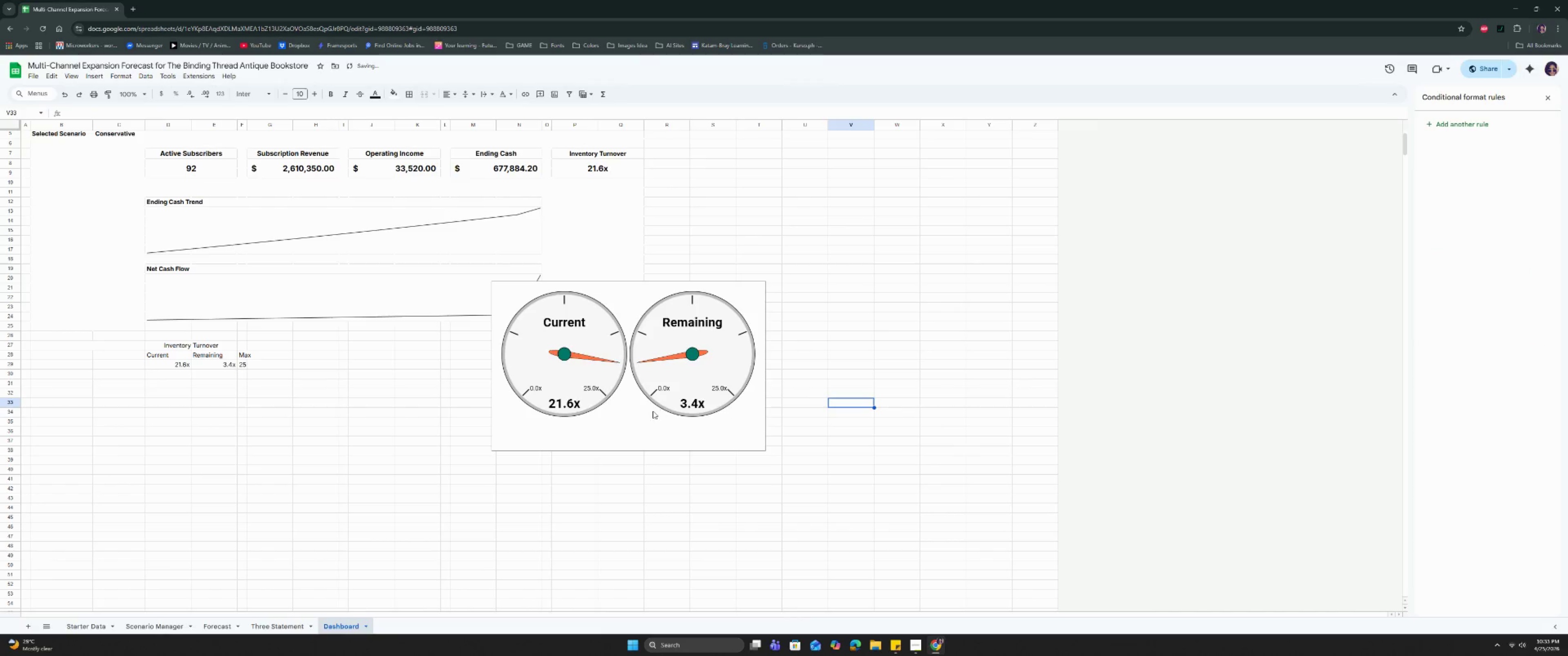 
left_click([634, 416])
 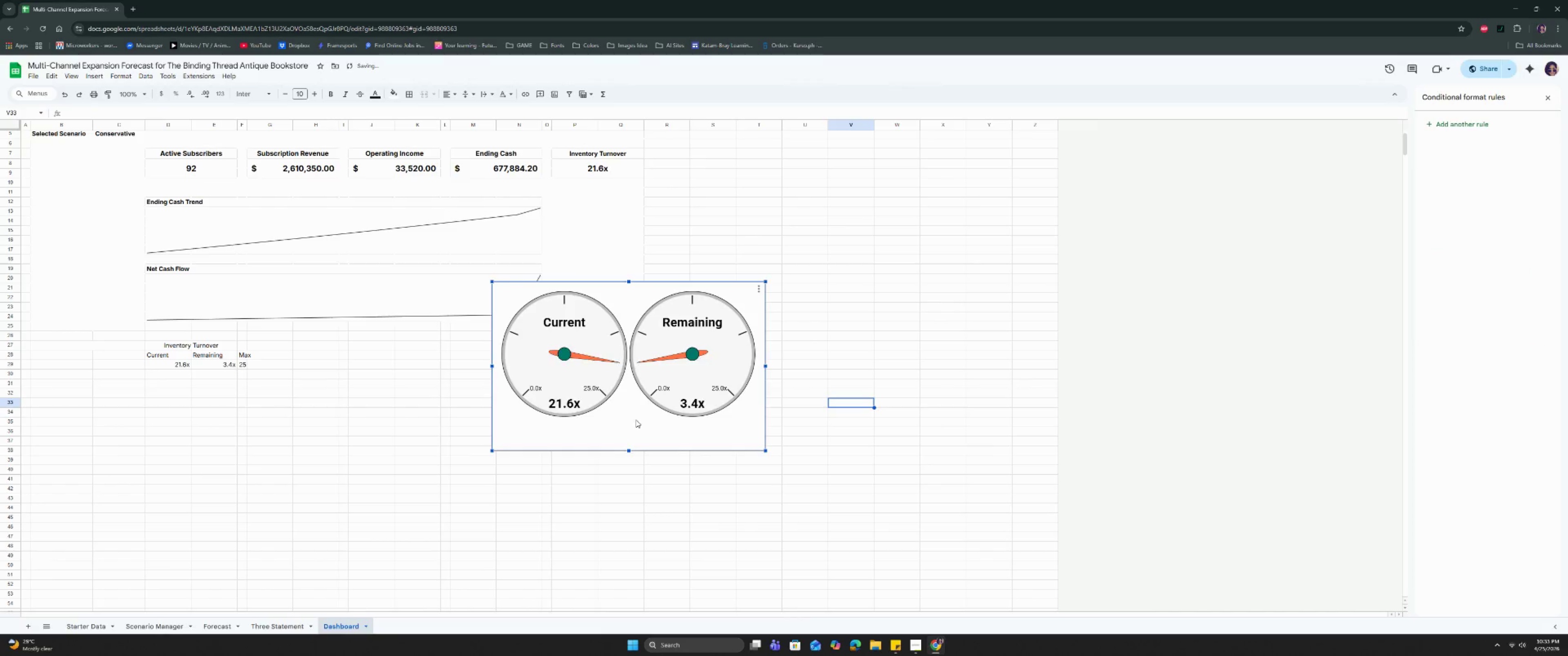 
left_click_drag(start_coordinate=[635, 419], to_coordinate=[394, 481])
 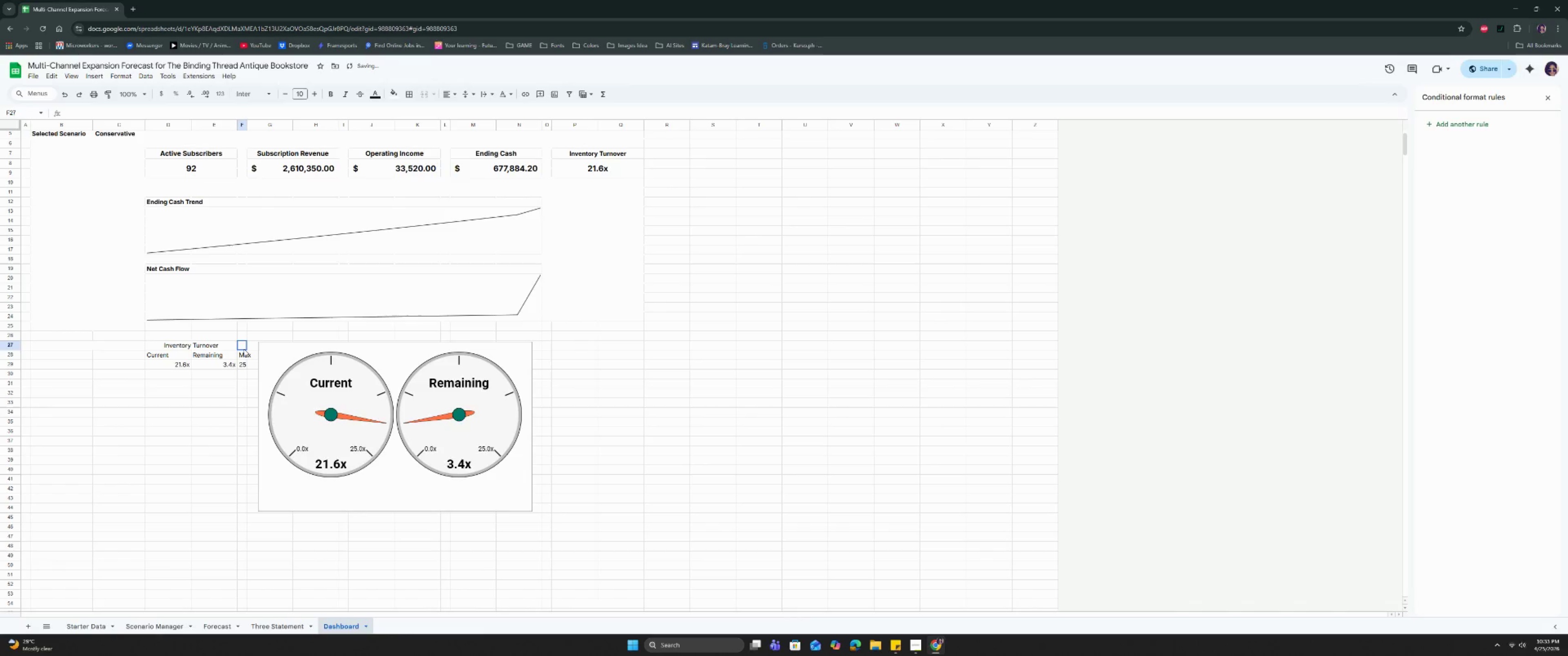 
double_click([243, 356])
 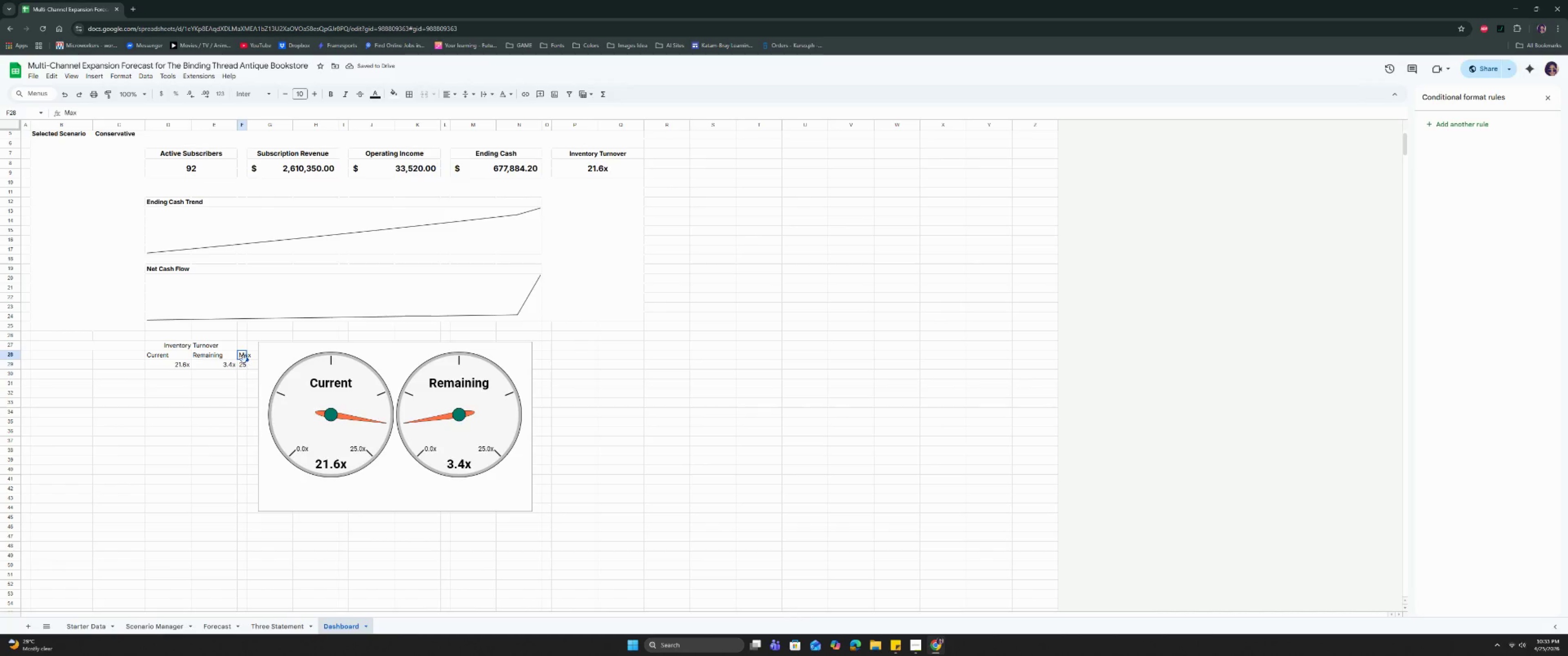 
left_click_drag(start_coordinate=[243, 353], to_coordinate=[251, 356])
 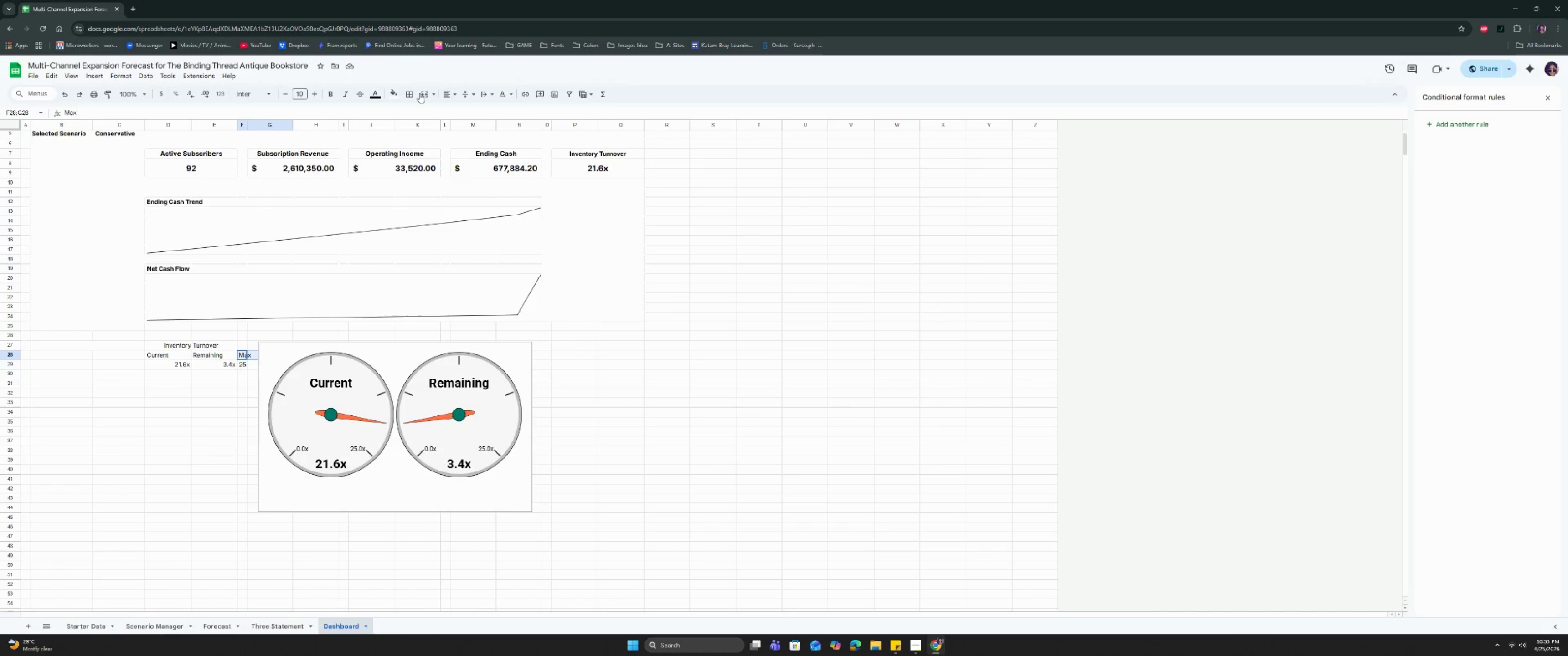 
left_click([421, 92])
 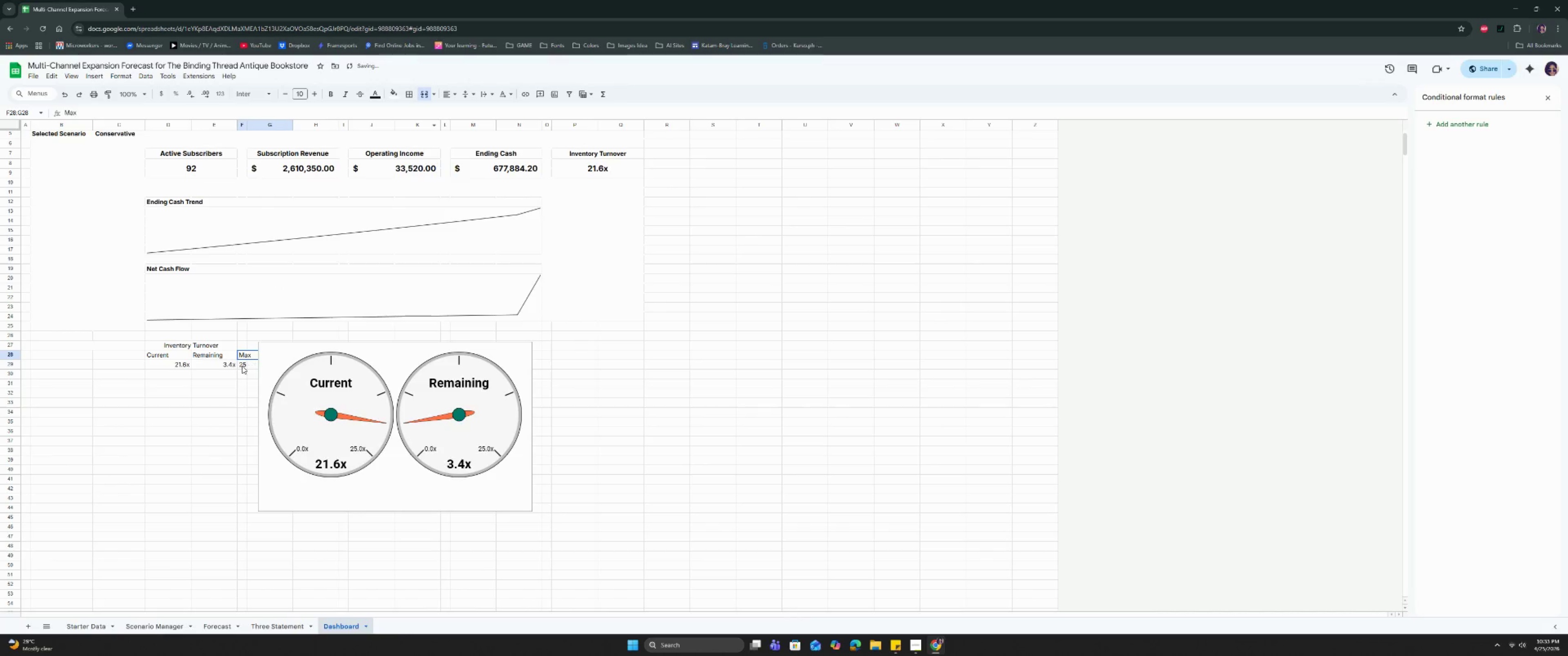 
left_click_drag(start_coordinate=[244, 364], to_coordinate=[249, 364])
 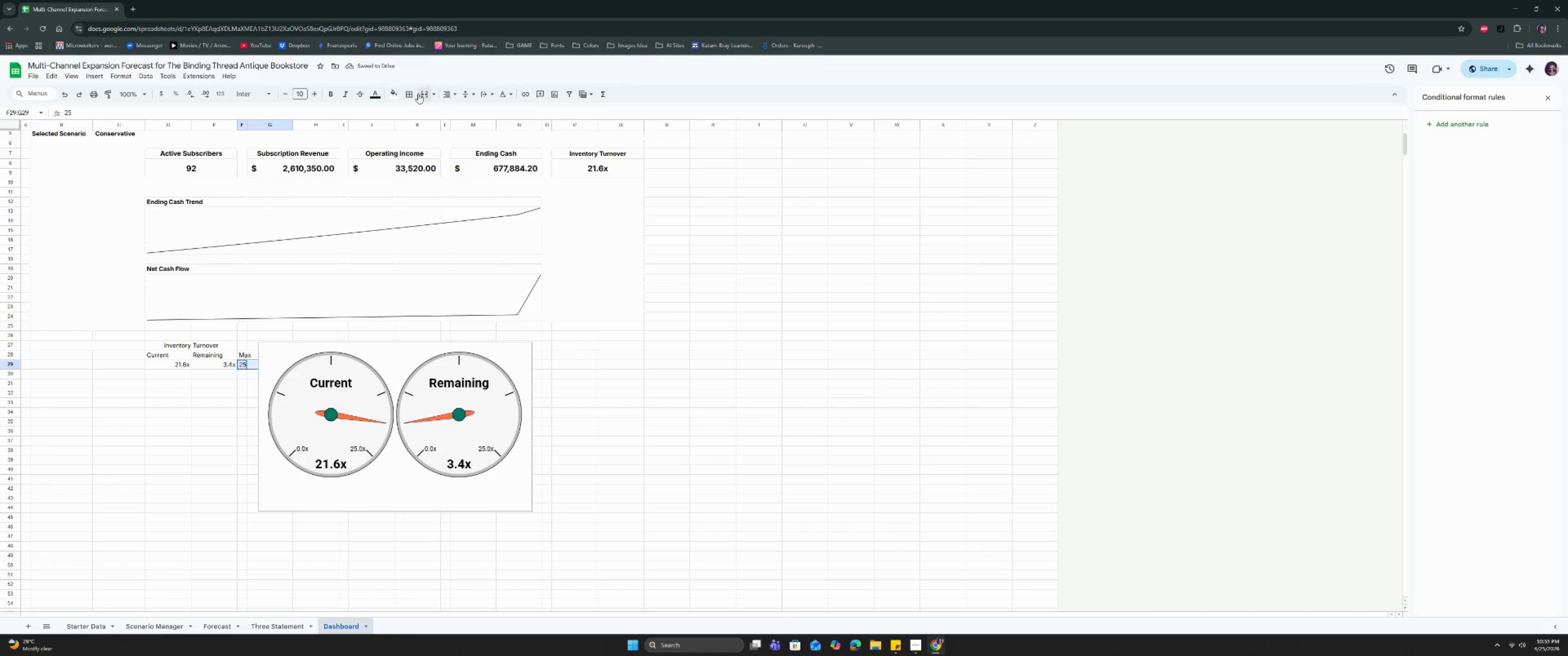 
left_click([423, 94])
 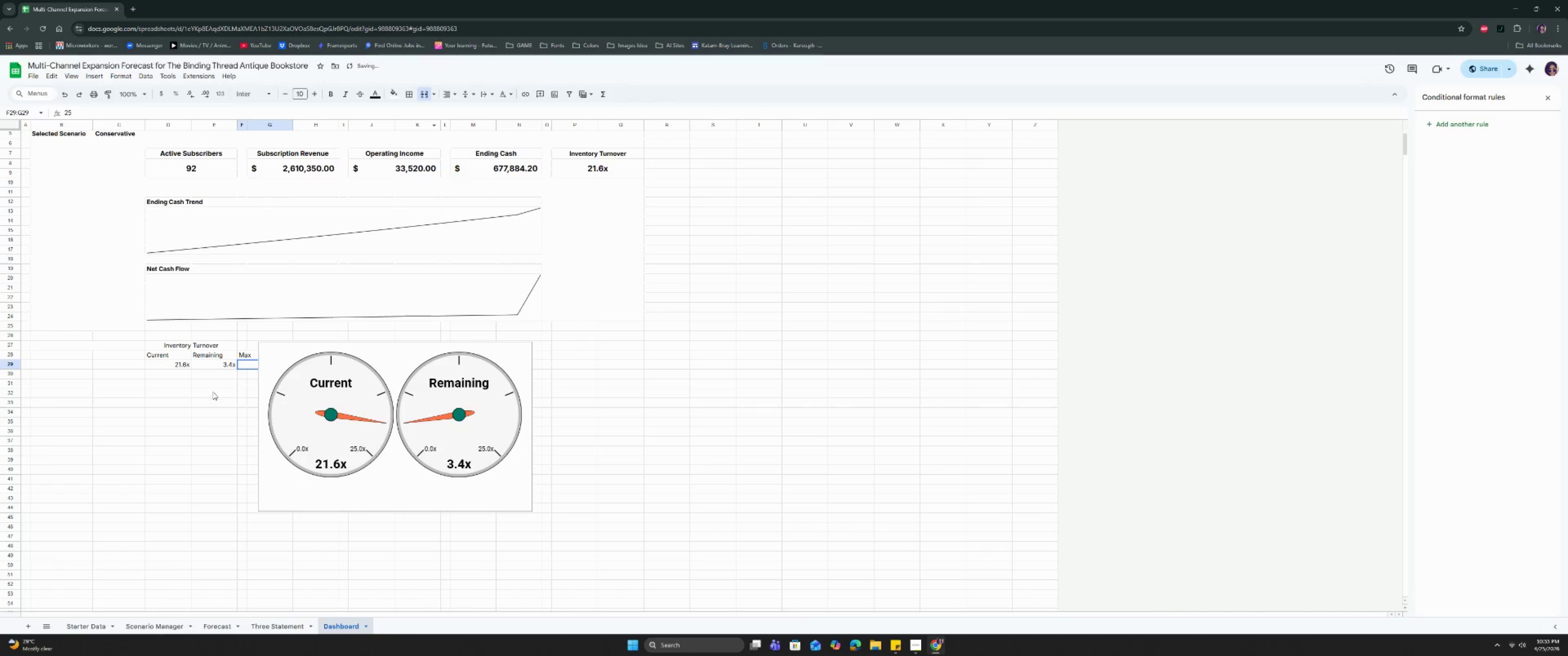 
left_click([207, 397])
 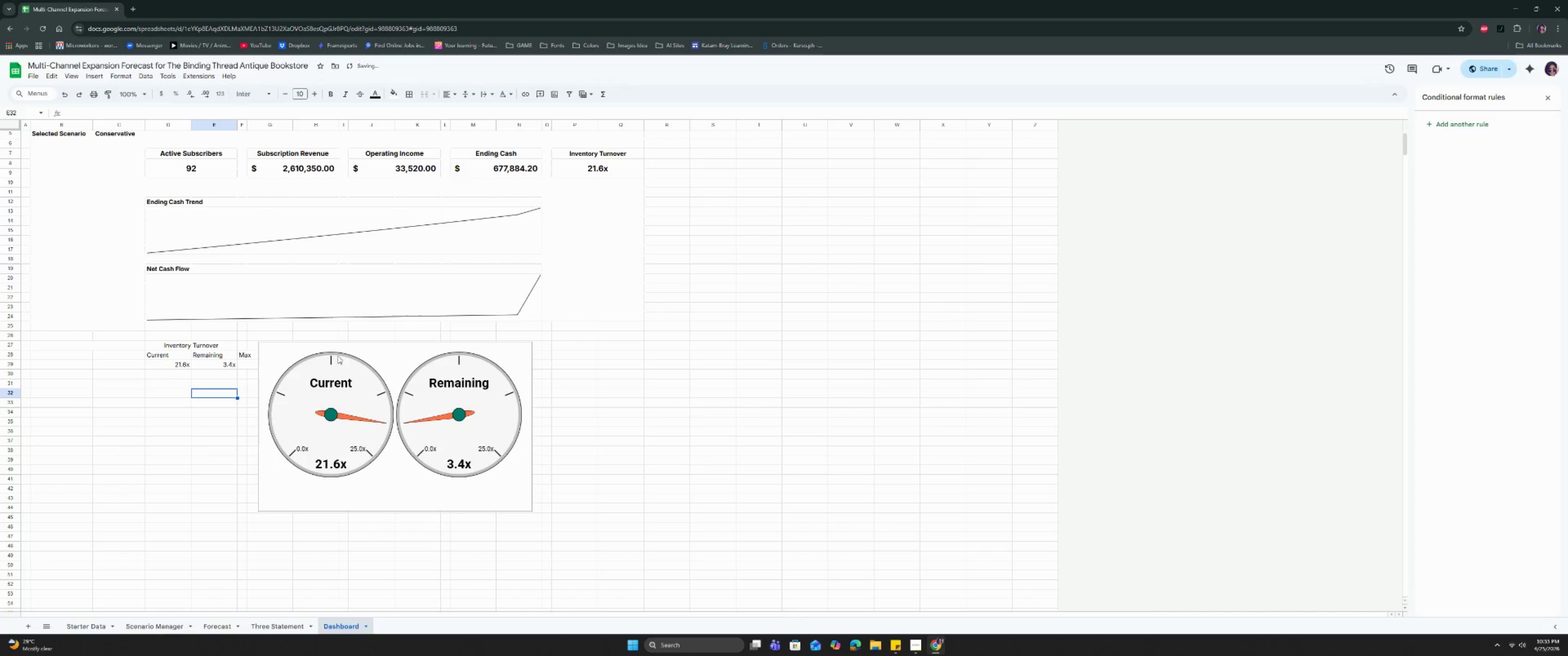 
left_click([337, 352])
 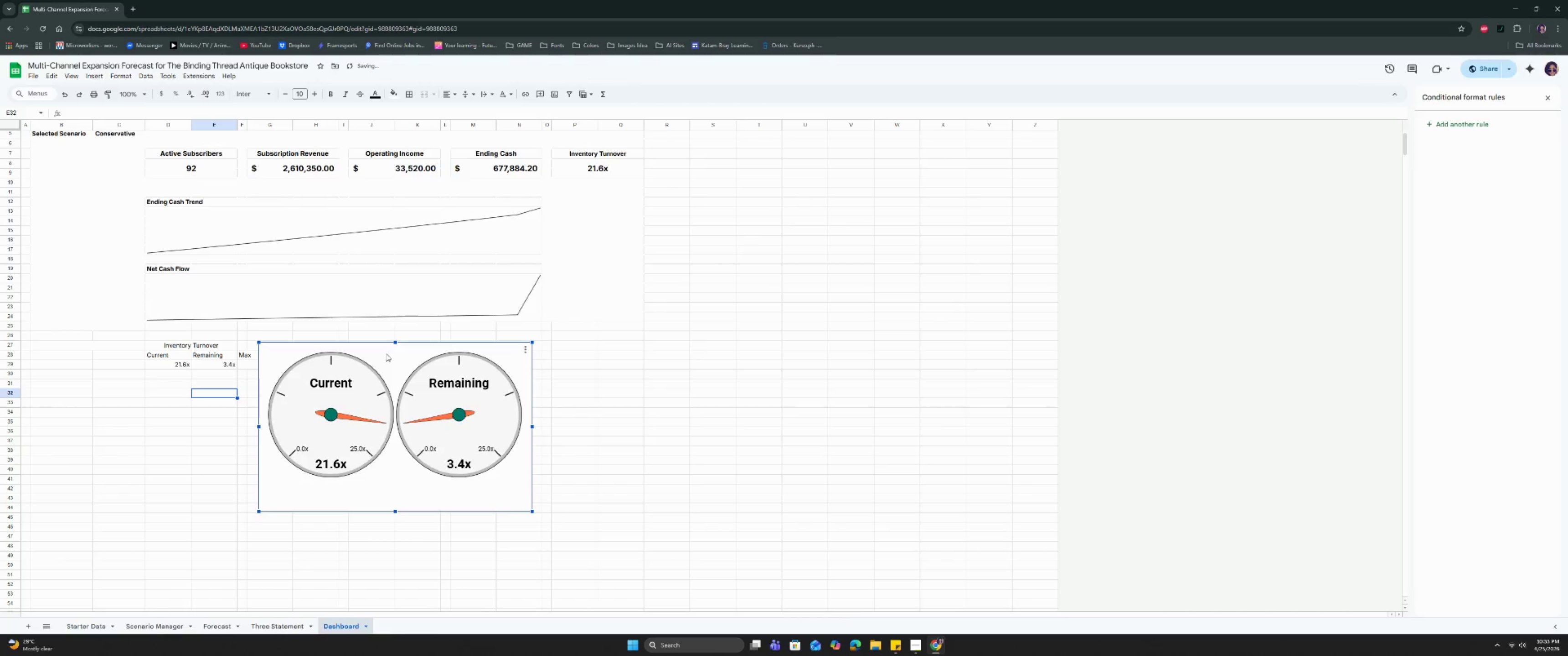 
left_click_drag(start_coordinate=[386, 354], to_coordinate=[445, 355])
 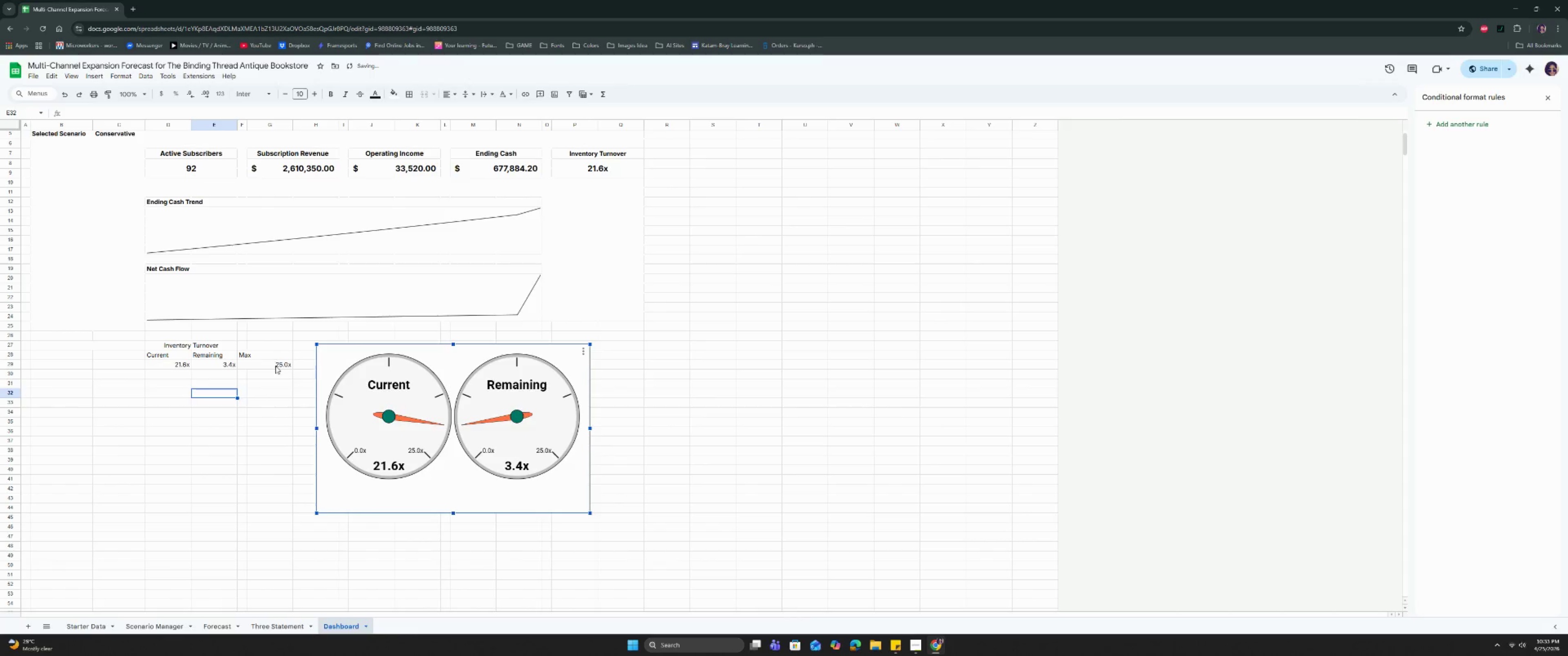 
left_click([277, 369])
 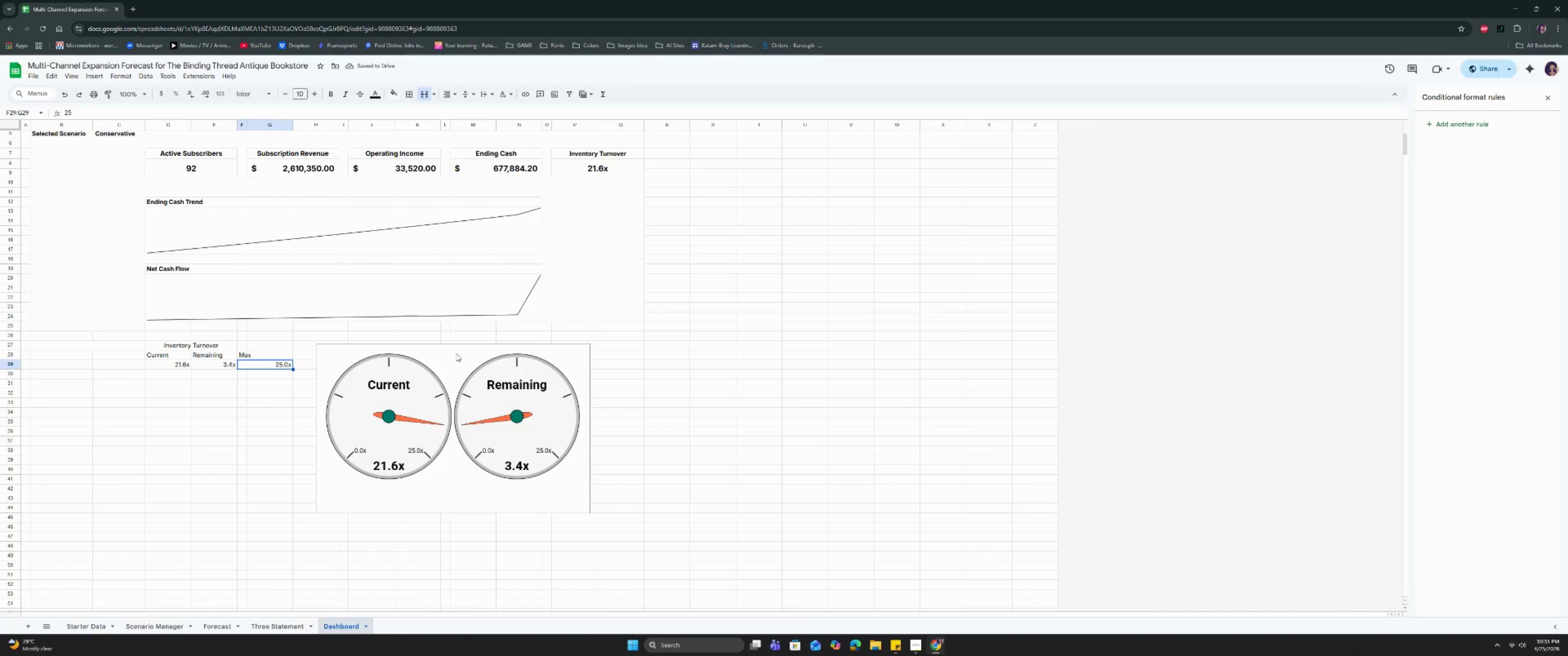 
left_click_drag(start_coordinate=[456, 353], to_coordinate=[429, 360])
 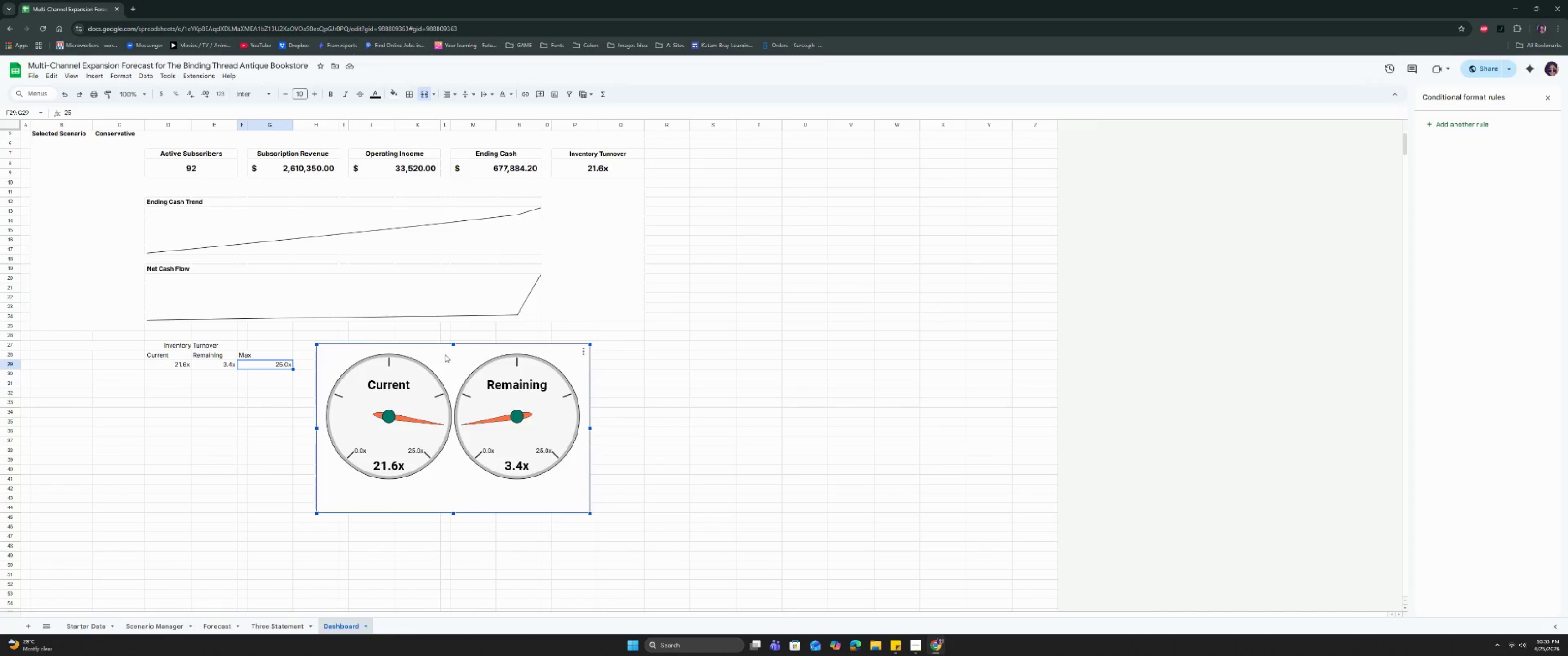 
left_click_drag(start_coordinate=[445, 354], to_coordinate=[655, 387])
 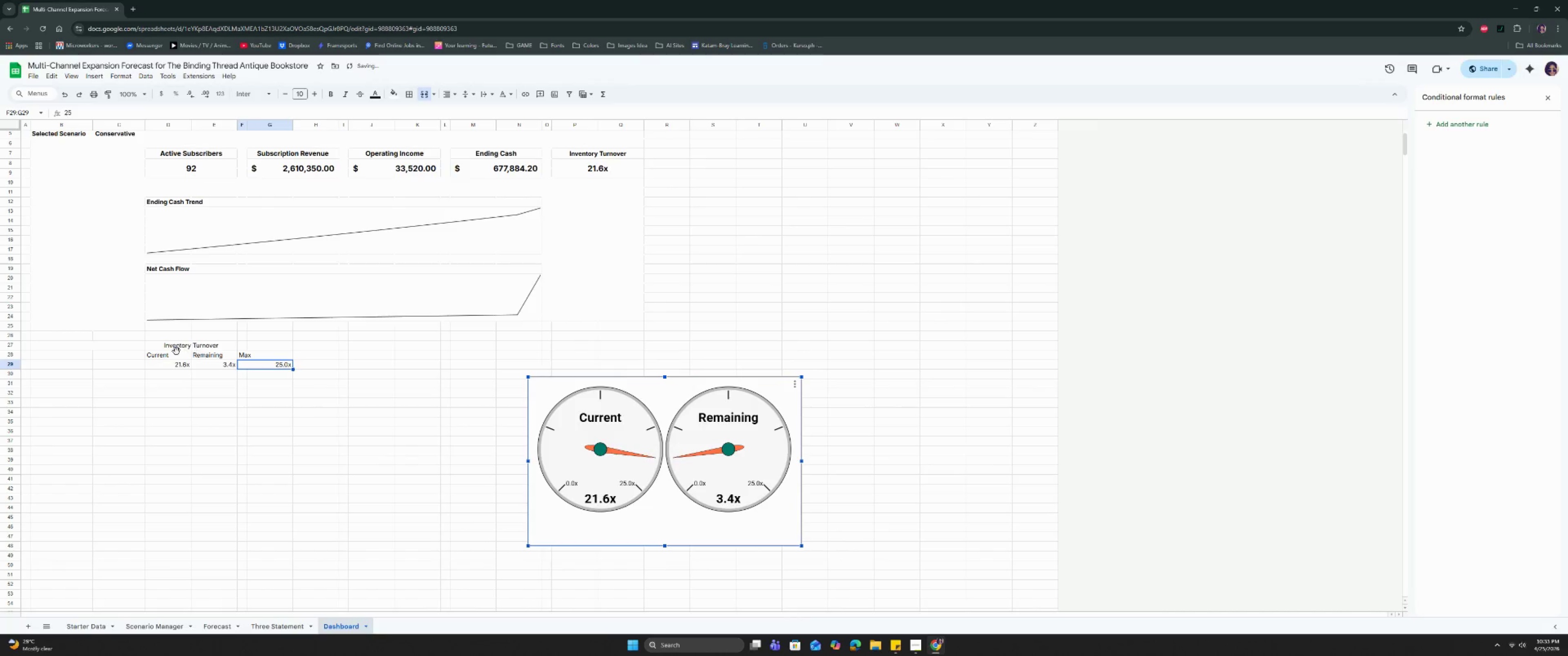 
left_click_drag(start_coordinate=[174, 349], to_coordinate=[191, 364])
 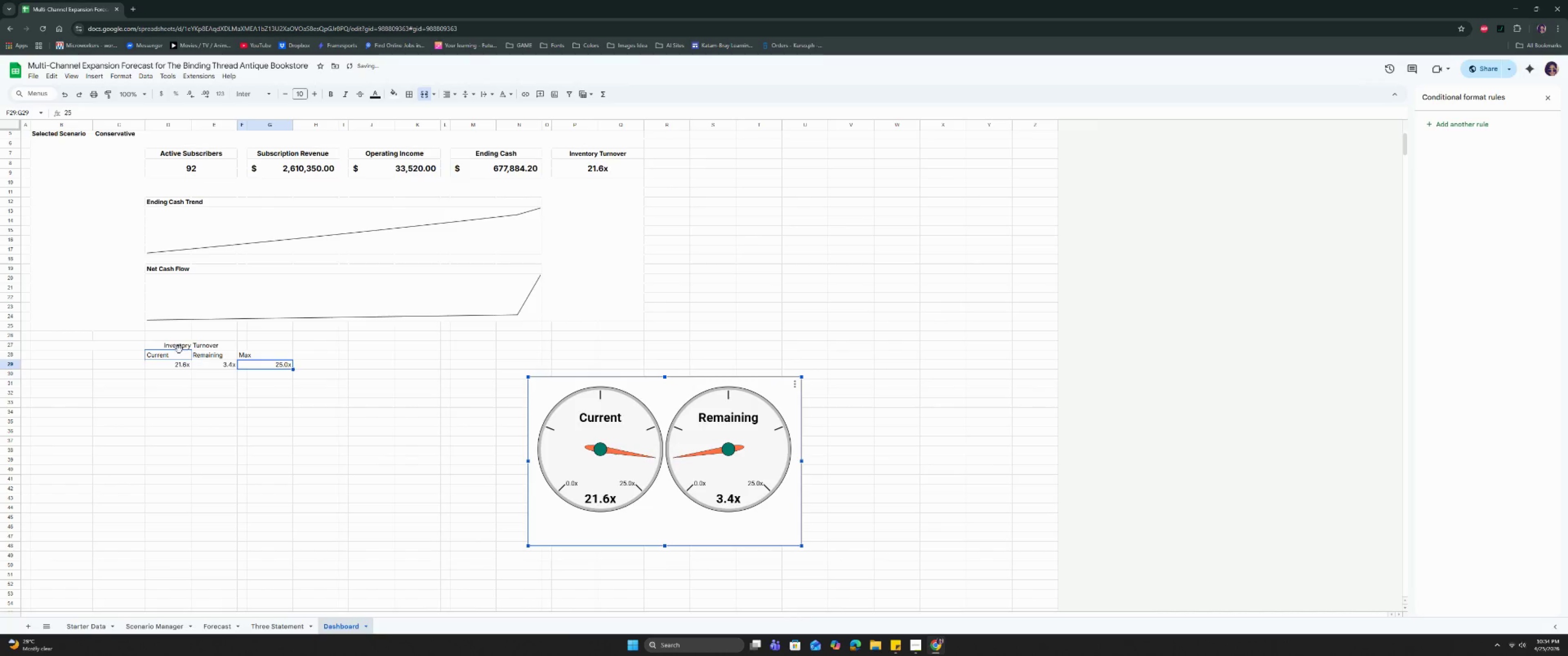 
left_click_drag(start_coordinate=[179, 349], to_coordinate=[250, 361])
 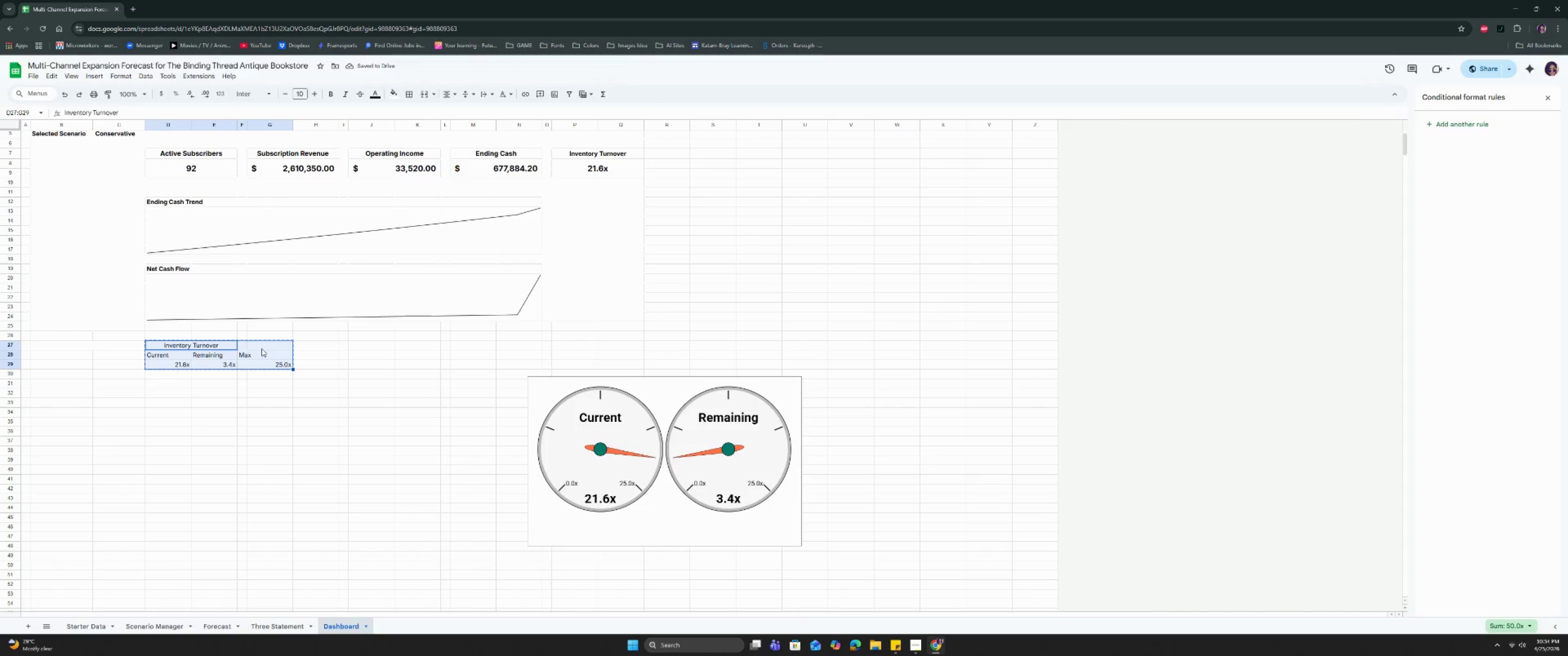 
key(Control+C)
 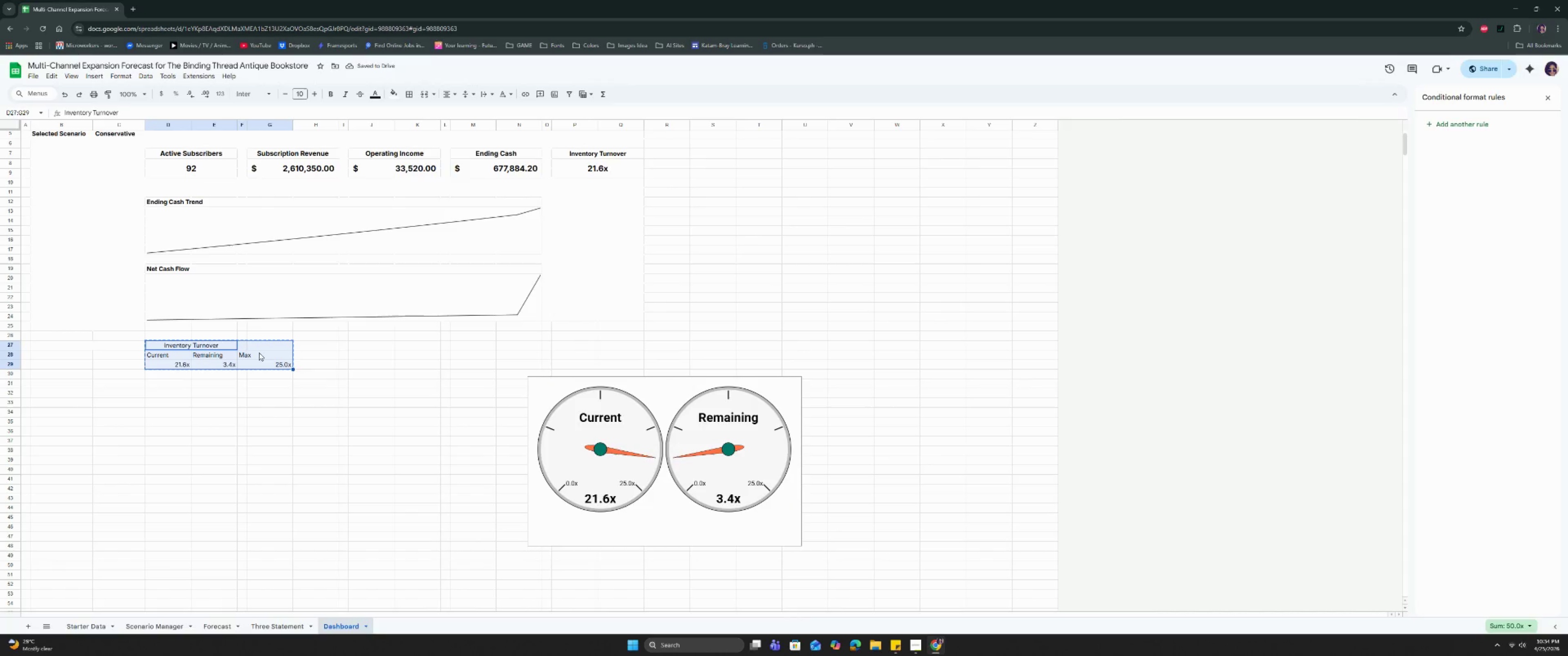 
key(Control+C)
 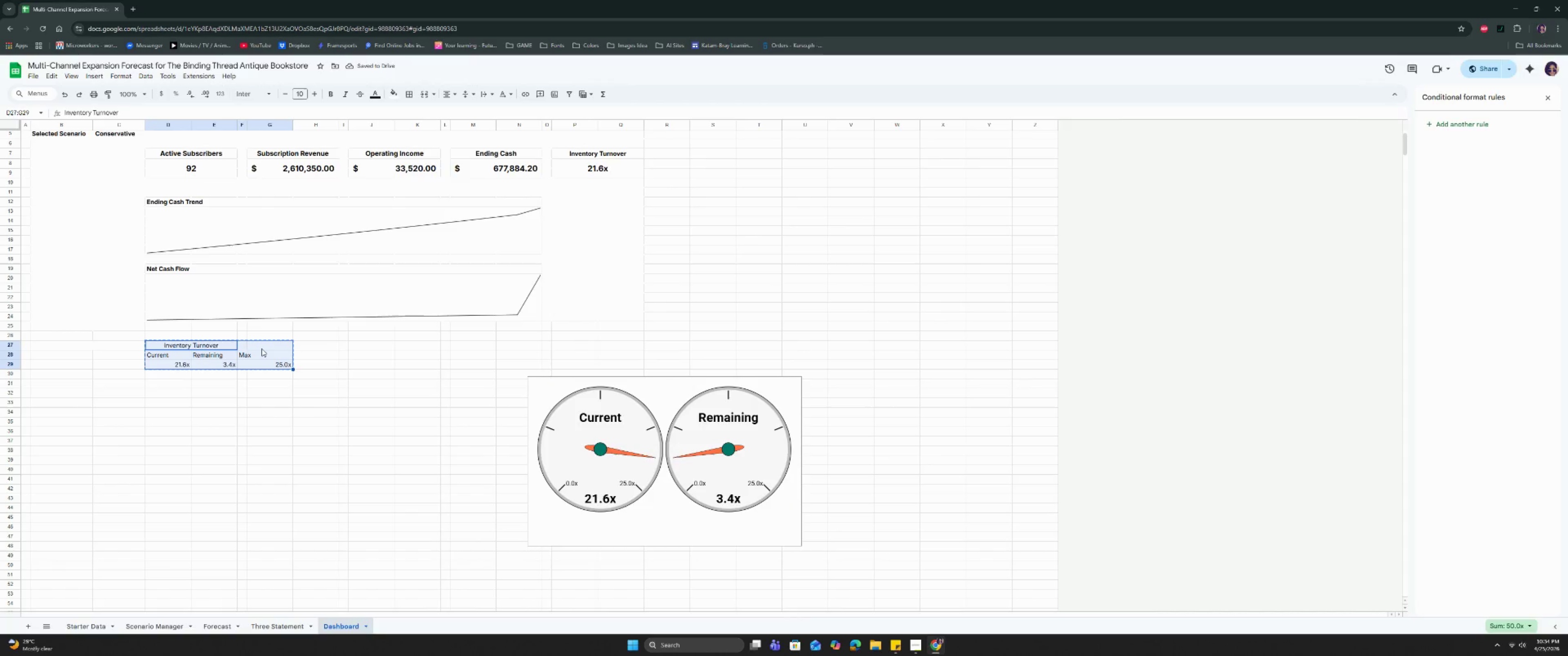 
key(Control+C)
 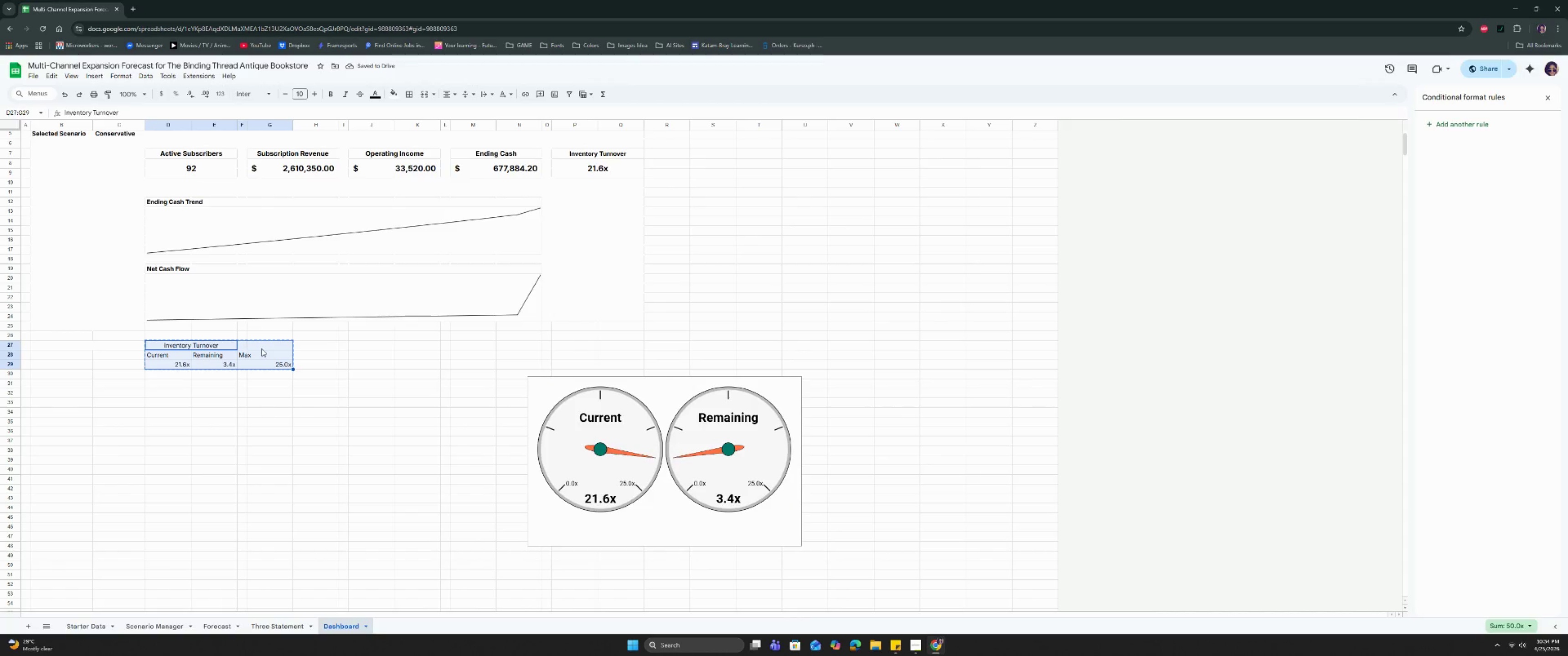 
key(Control+C)
 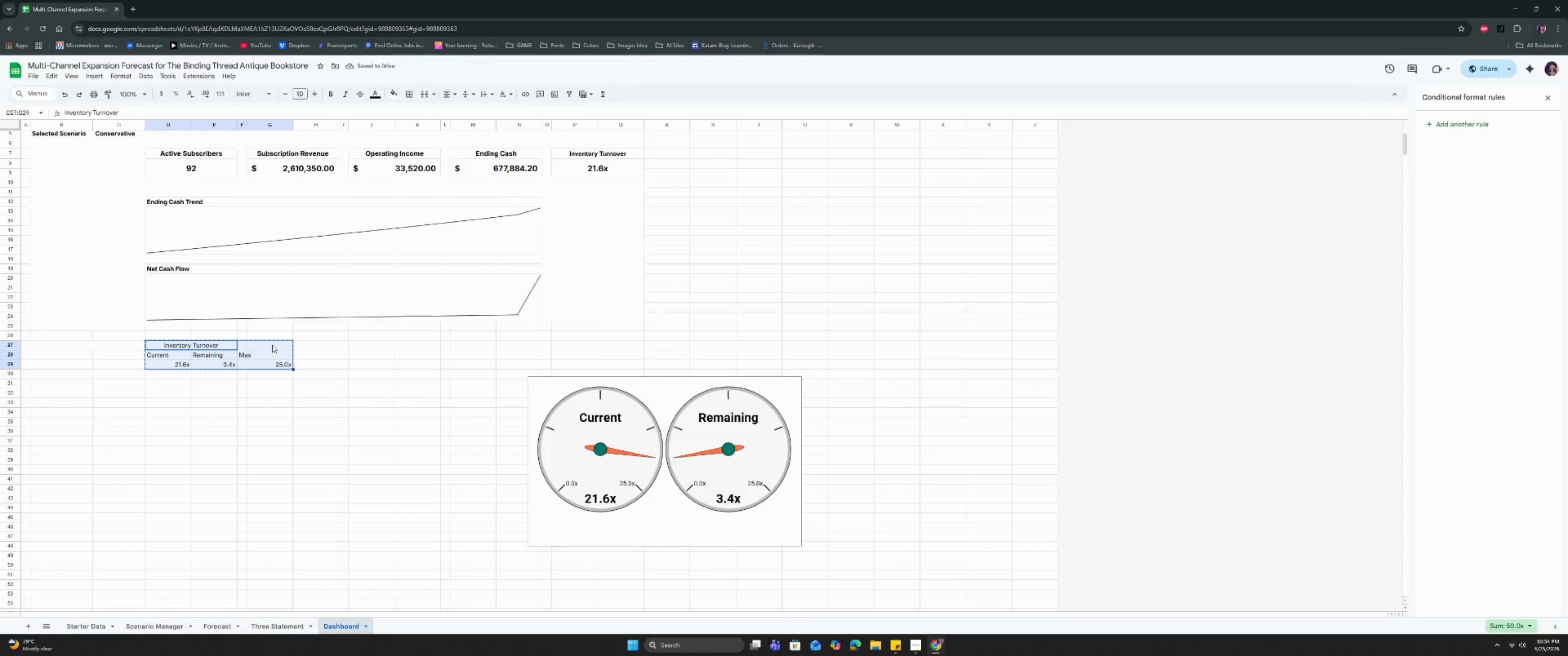 
key(Control+C)
 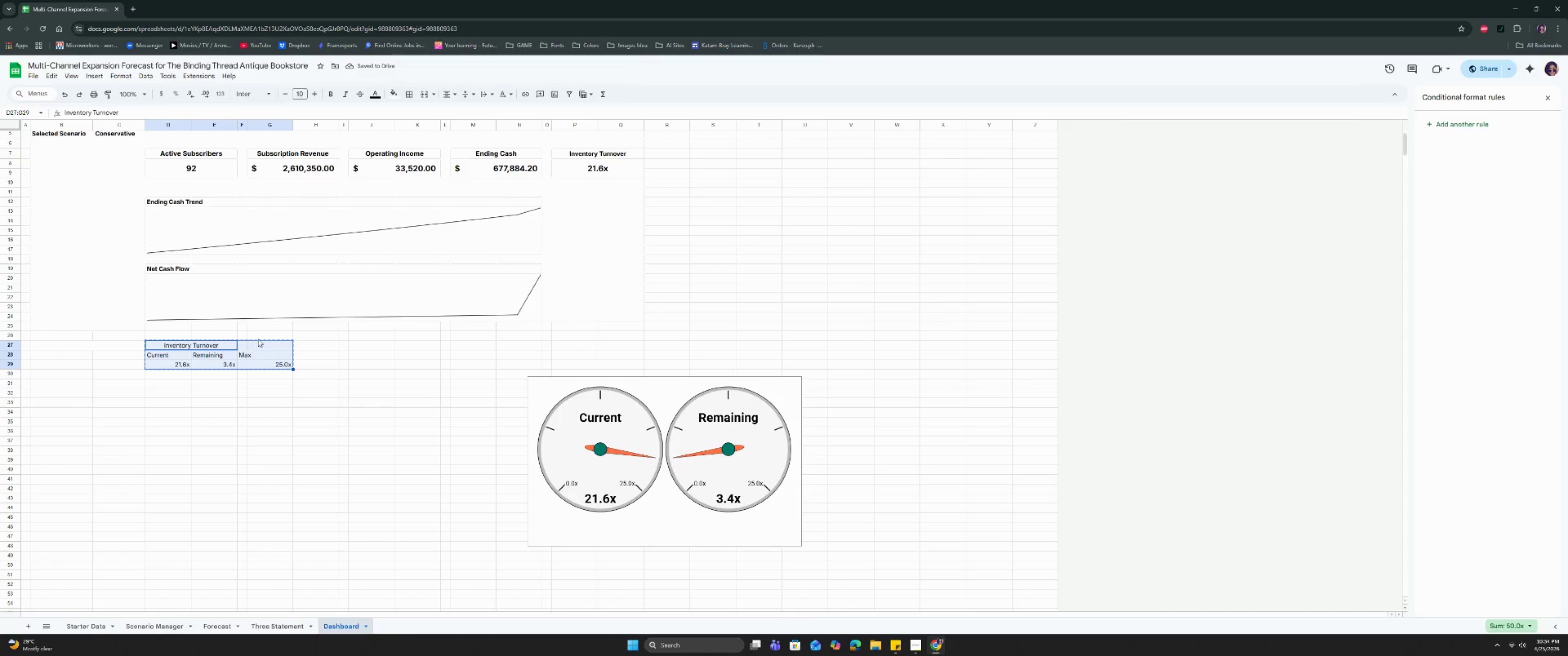 
left_click([258, 336])
 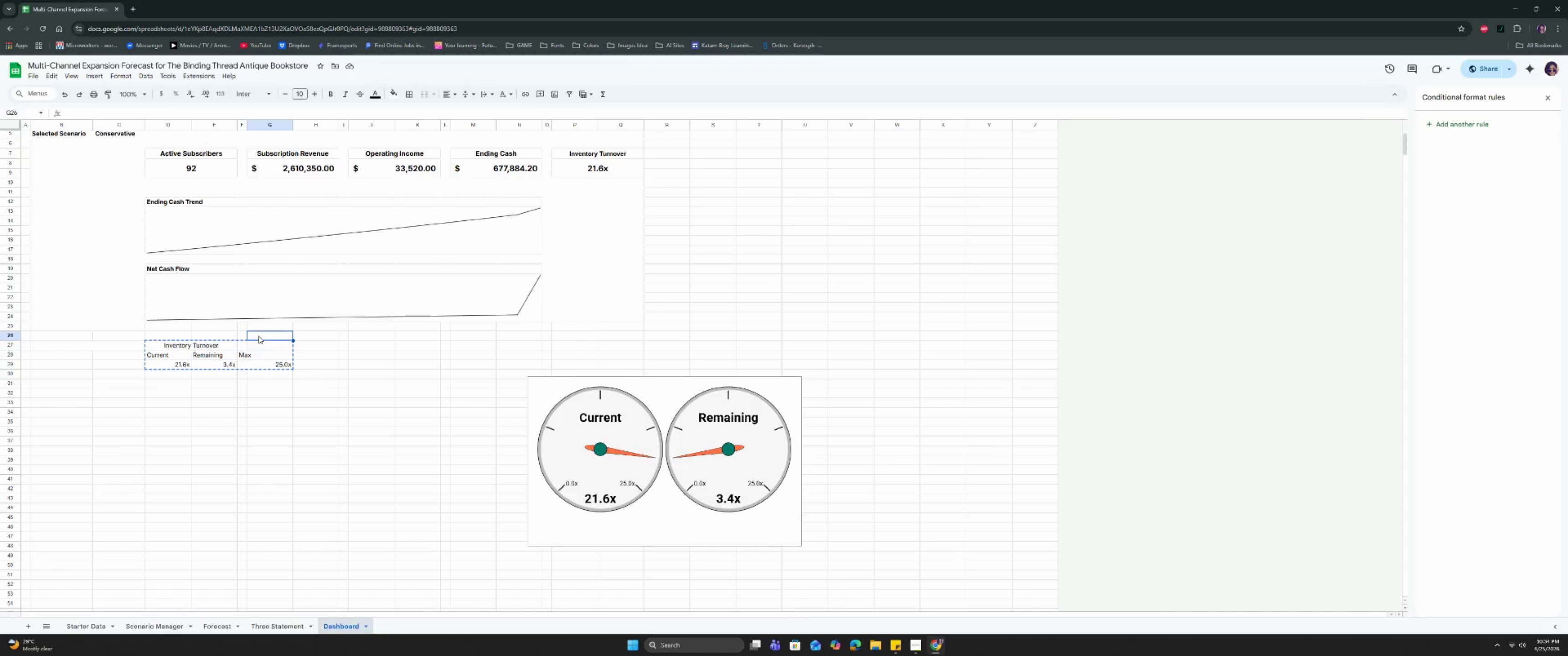 
key(Control+V)
 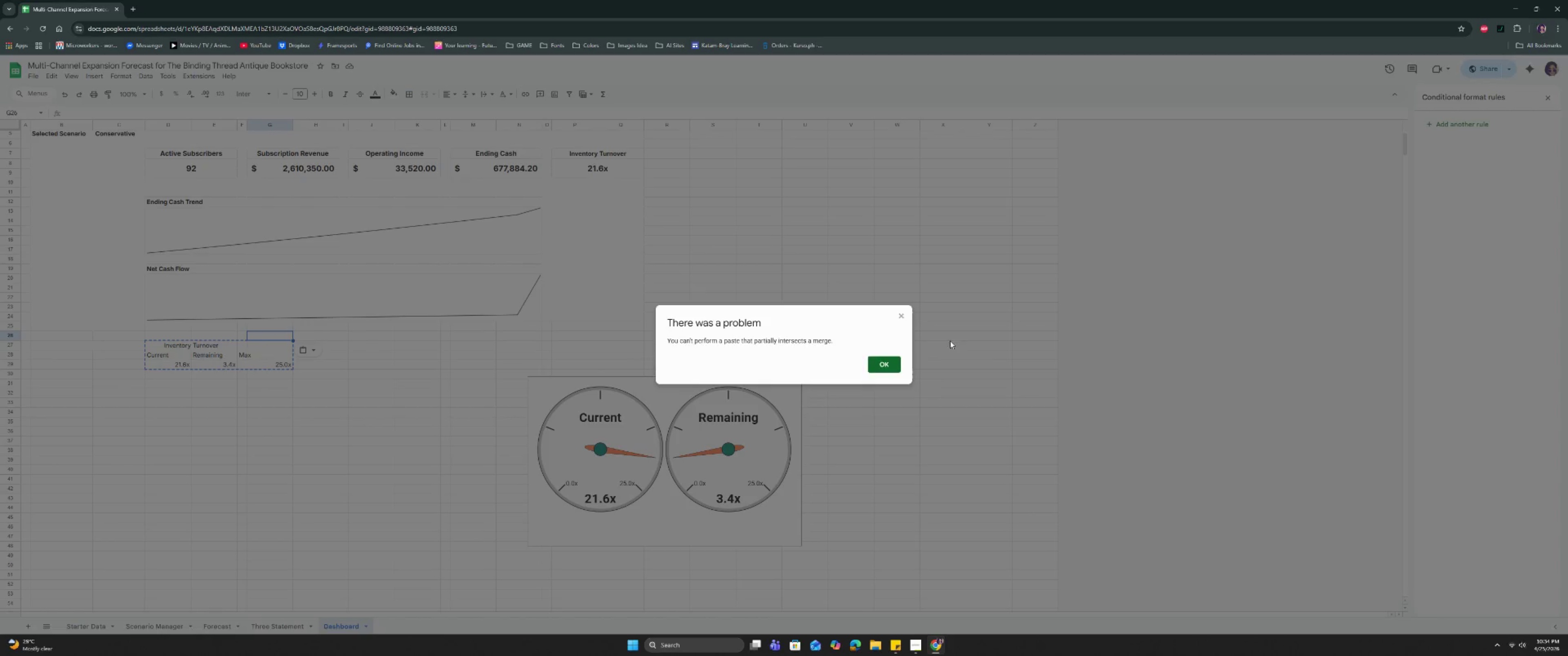 
left_click([886, 361])
 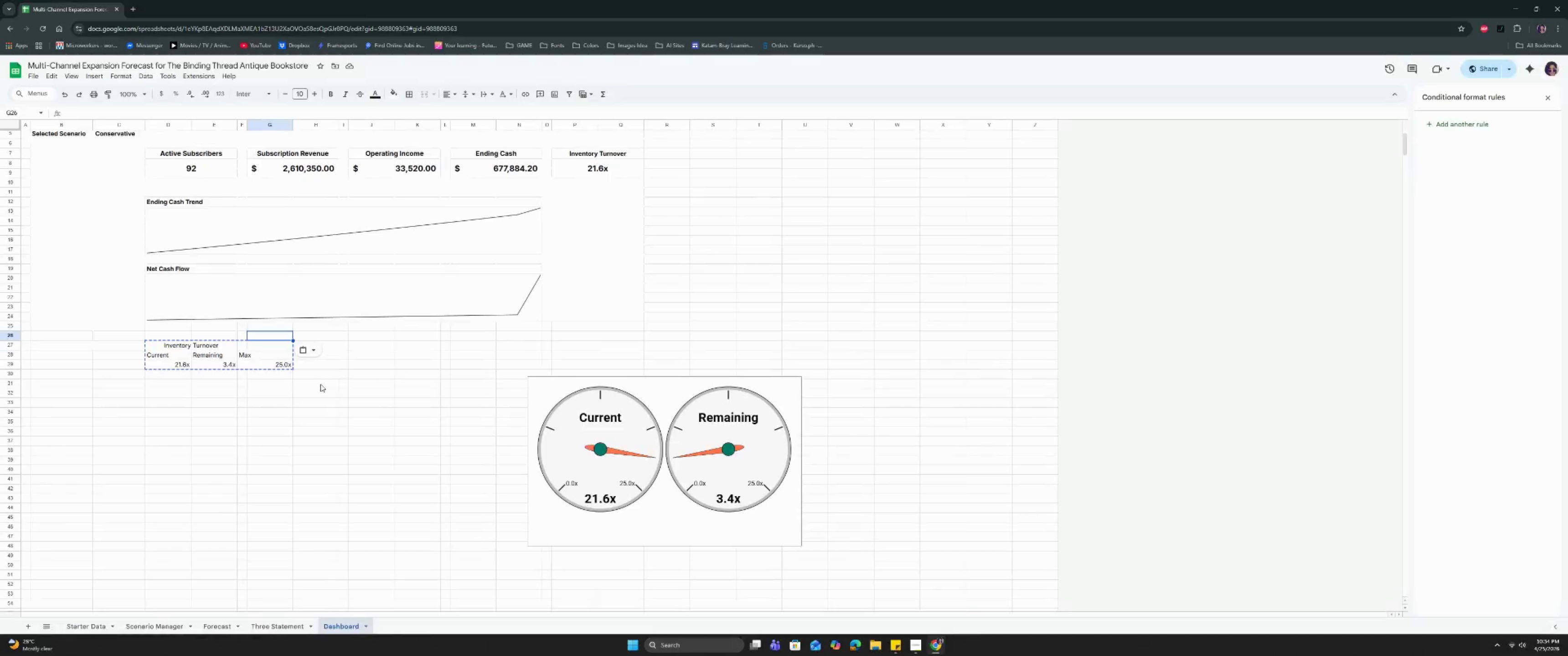 
left_click([309, 386])
 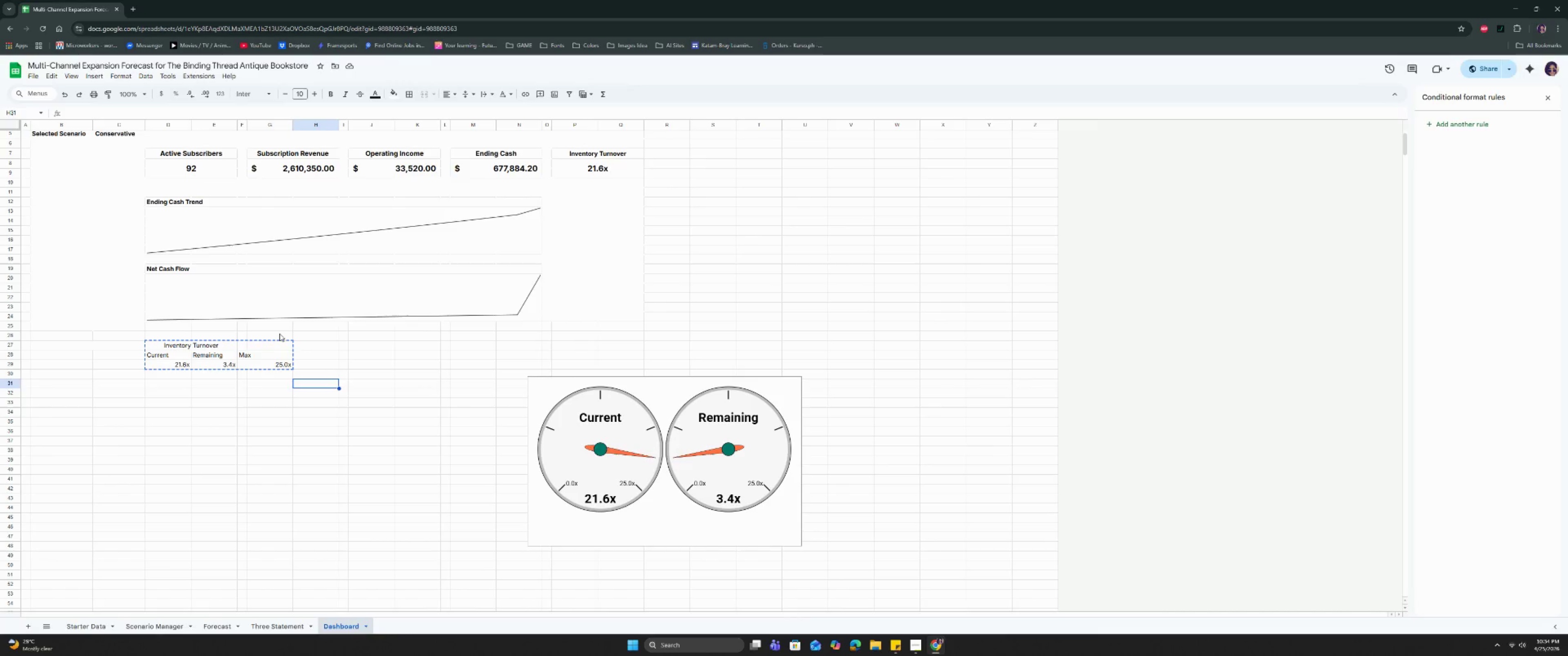 
left_click([279, 333])
 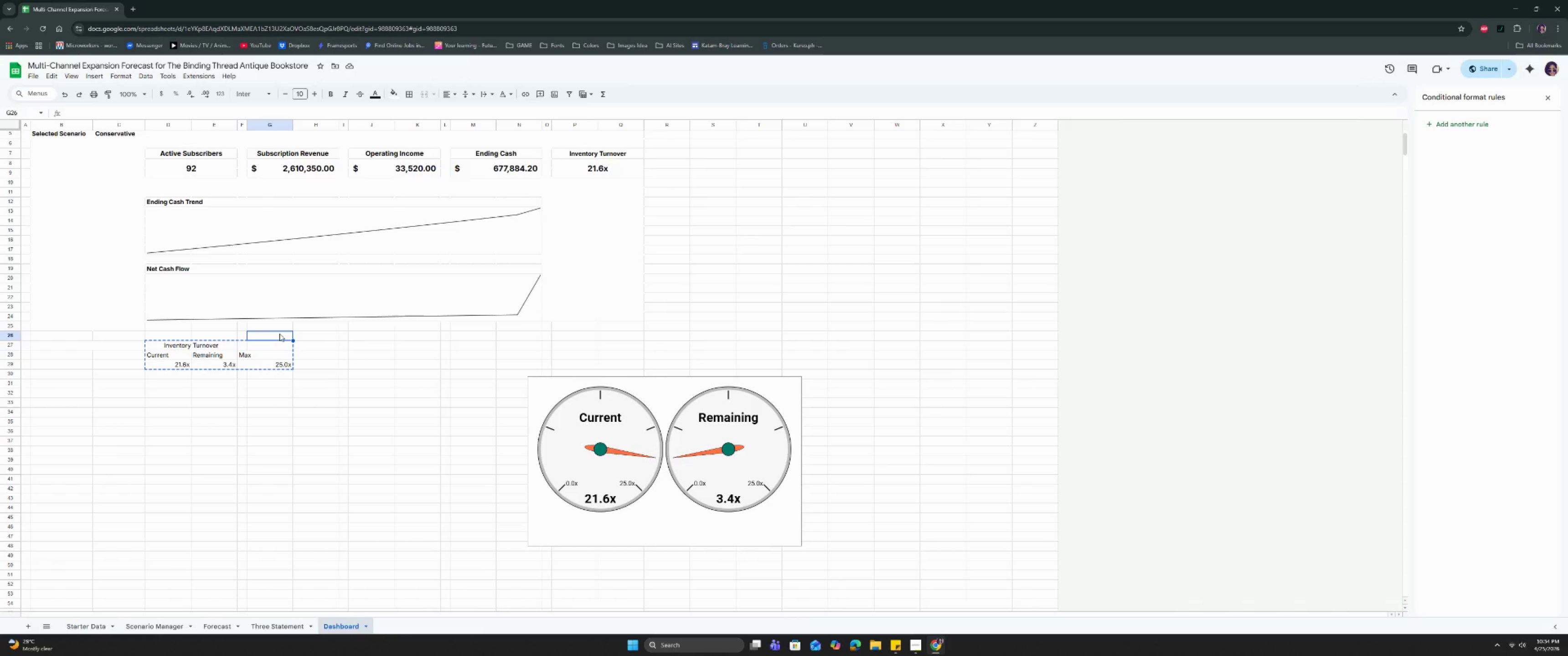 
key(Control+V)
 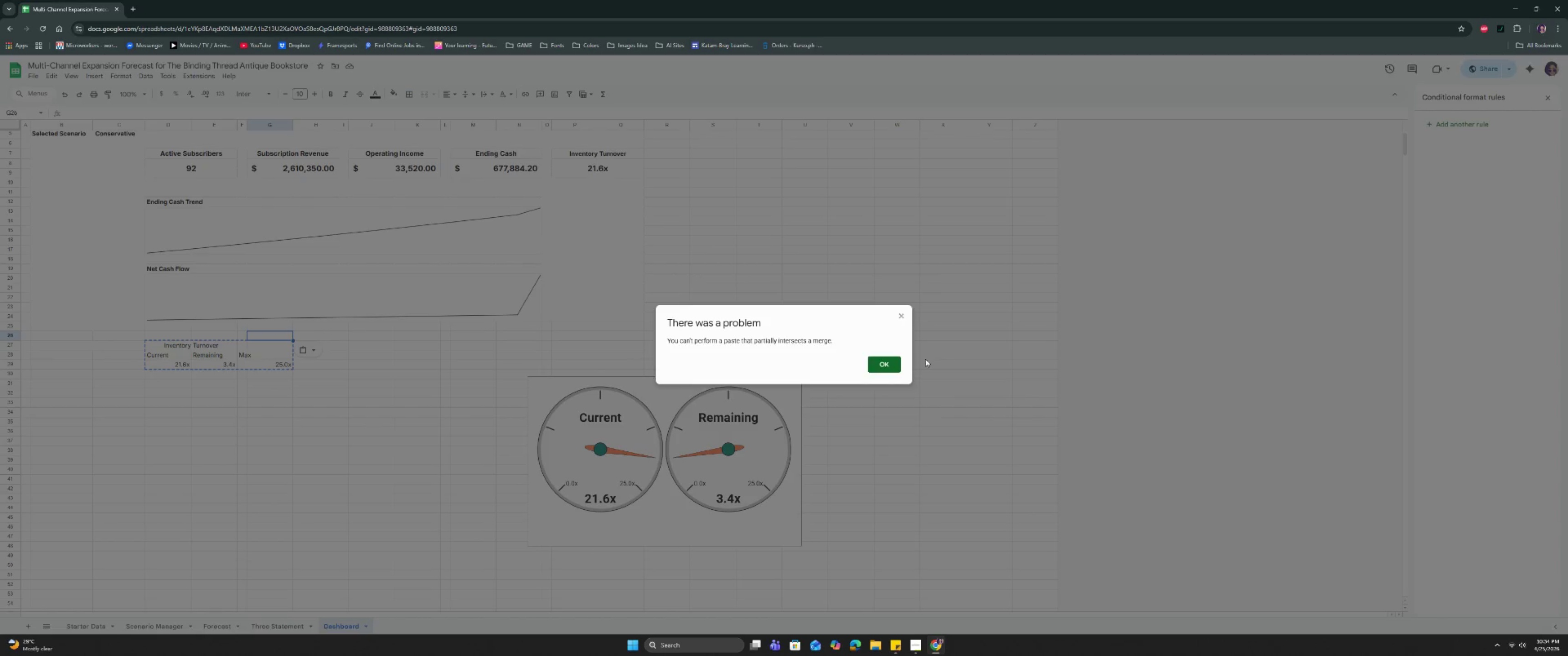 
left_click([887, 364])
 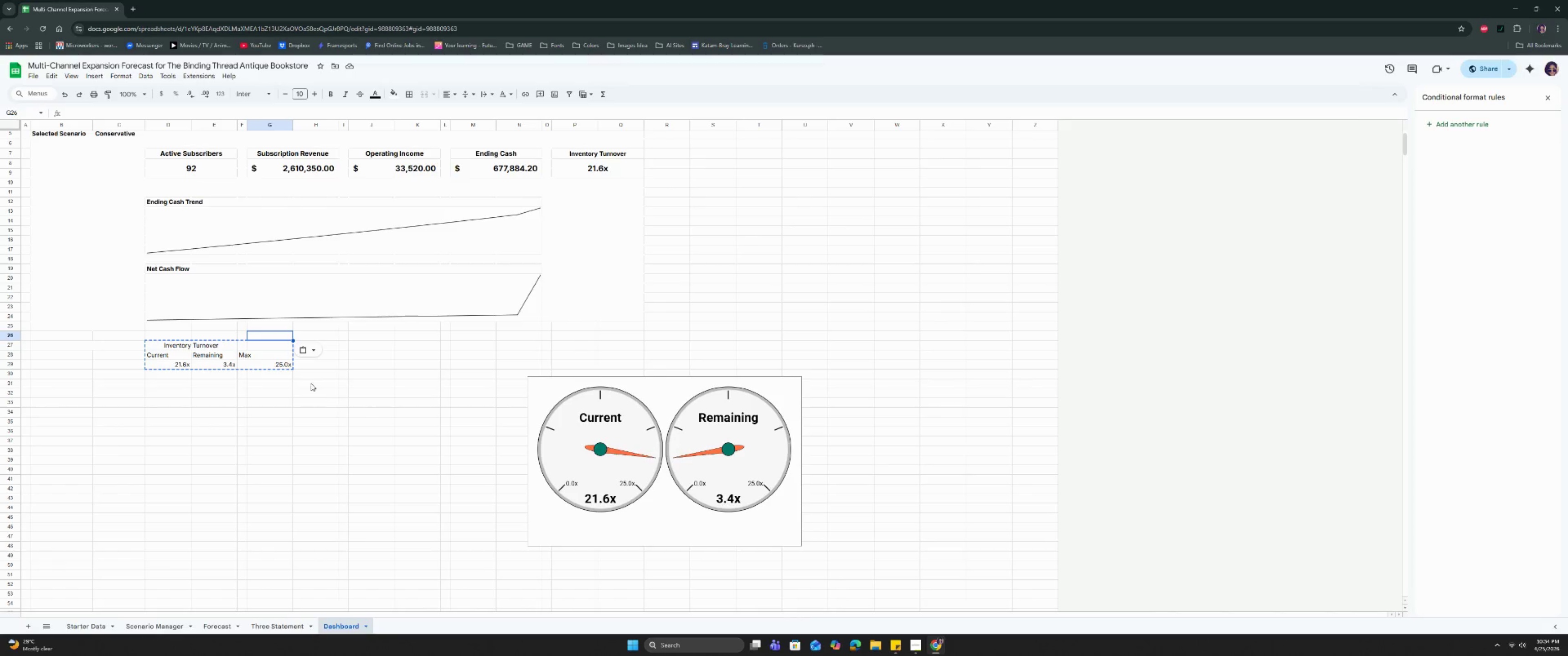 
left_click([268, 361])
 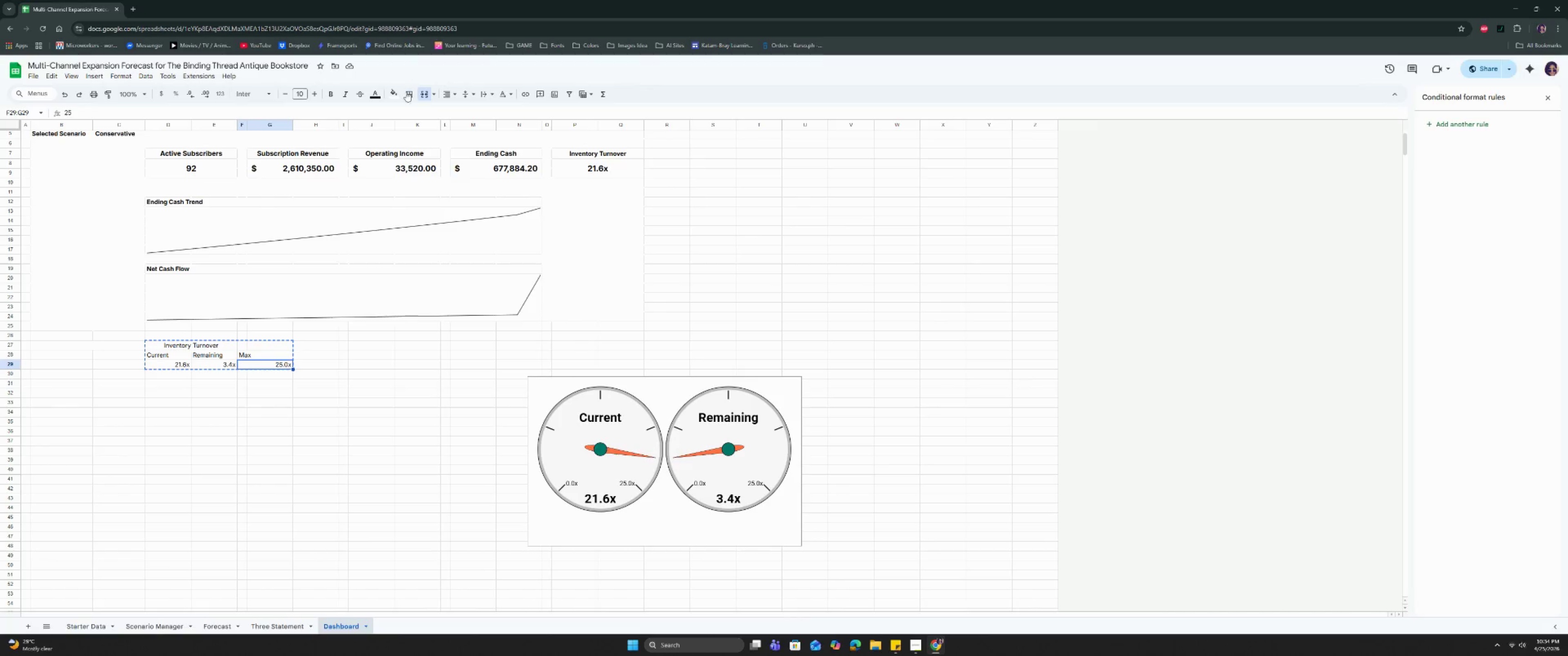 
left_click([427, 94])
 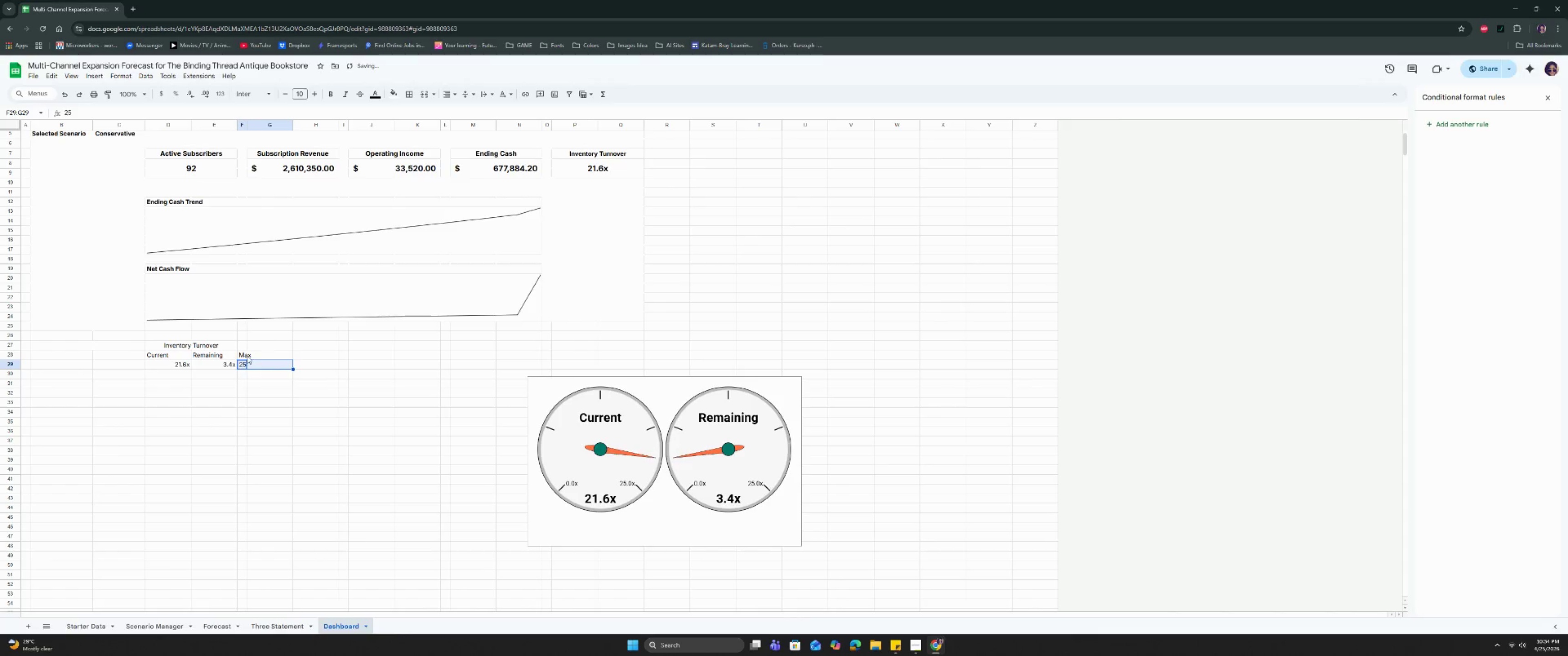 
left_click([246, 357])
 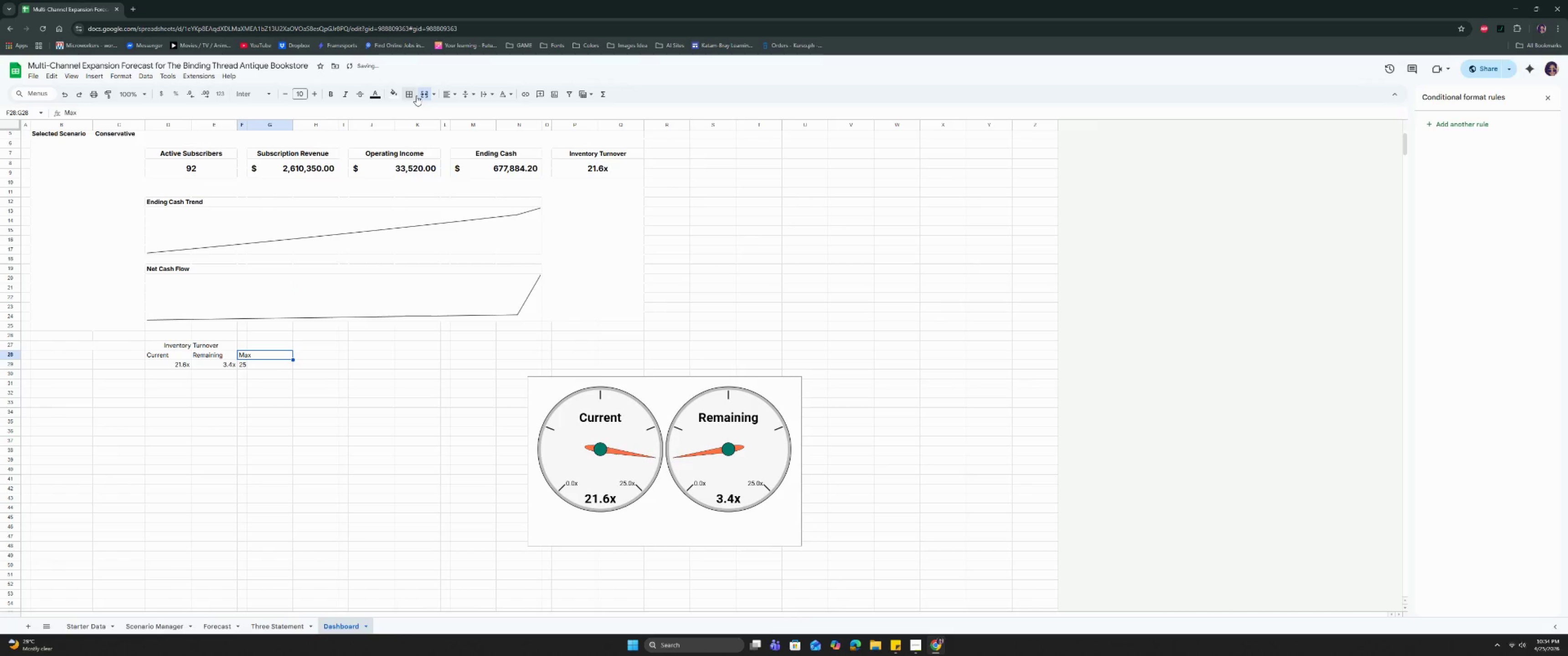 
left_click([423, 91])
 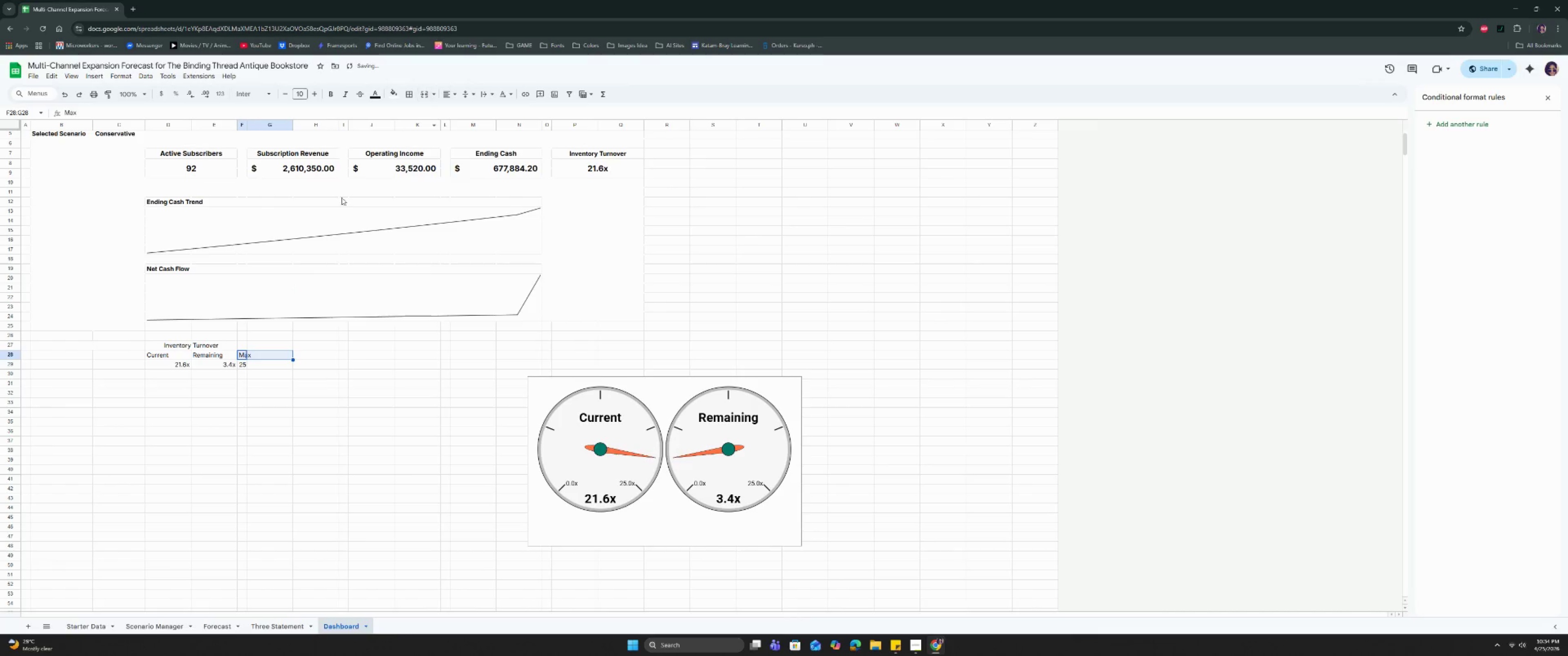 
key(Control+ControlLeft)
 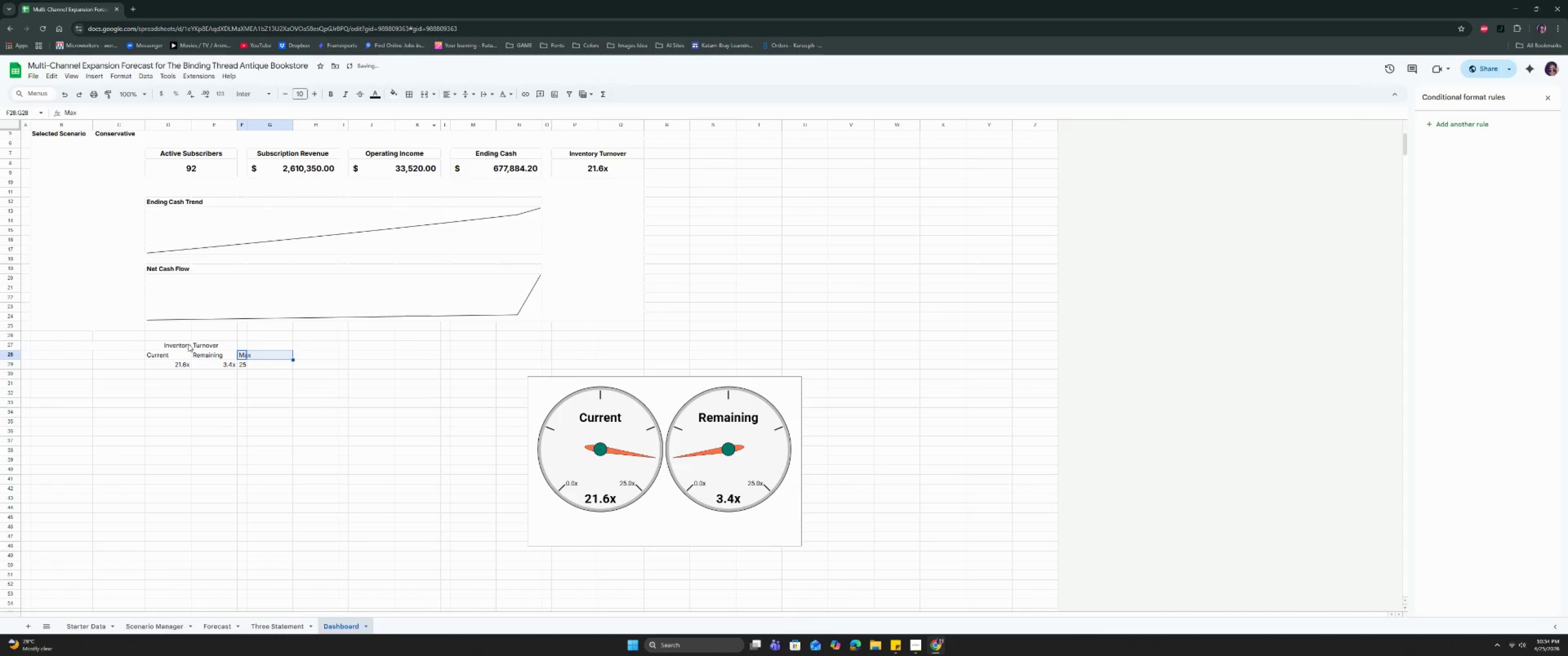 
left_click_drag(start_coordinate=[189, 343], to_coordinate=[237, 363])
 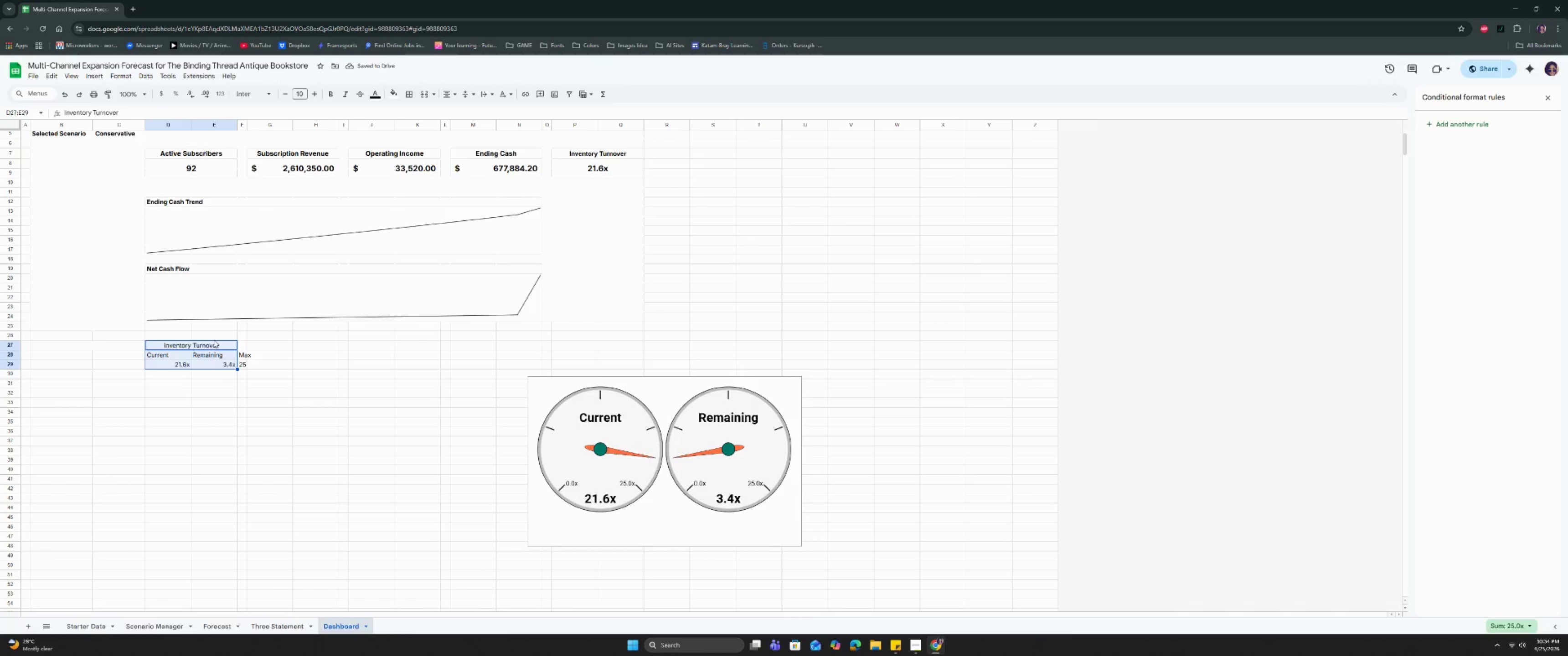 
left_click([214, 340])
 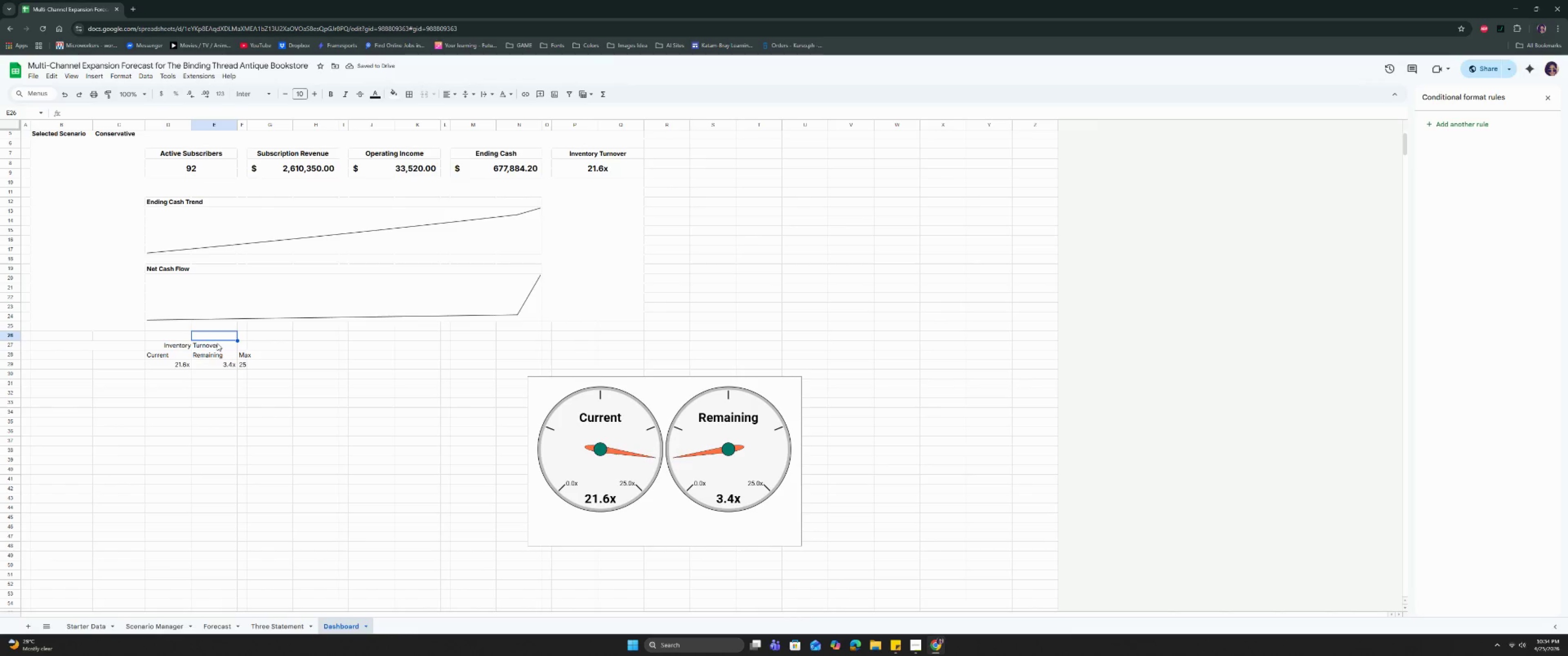 
left_click([217, 345])
 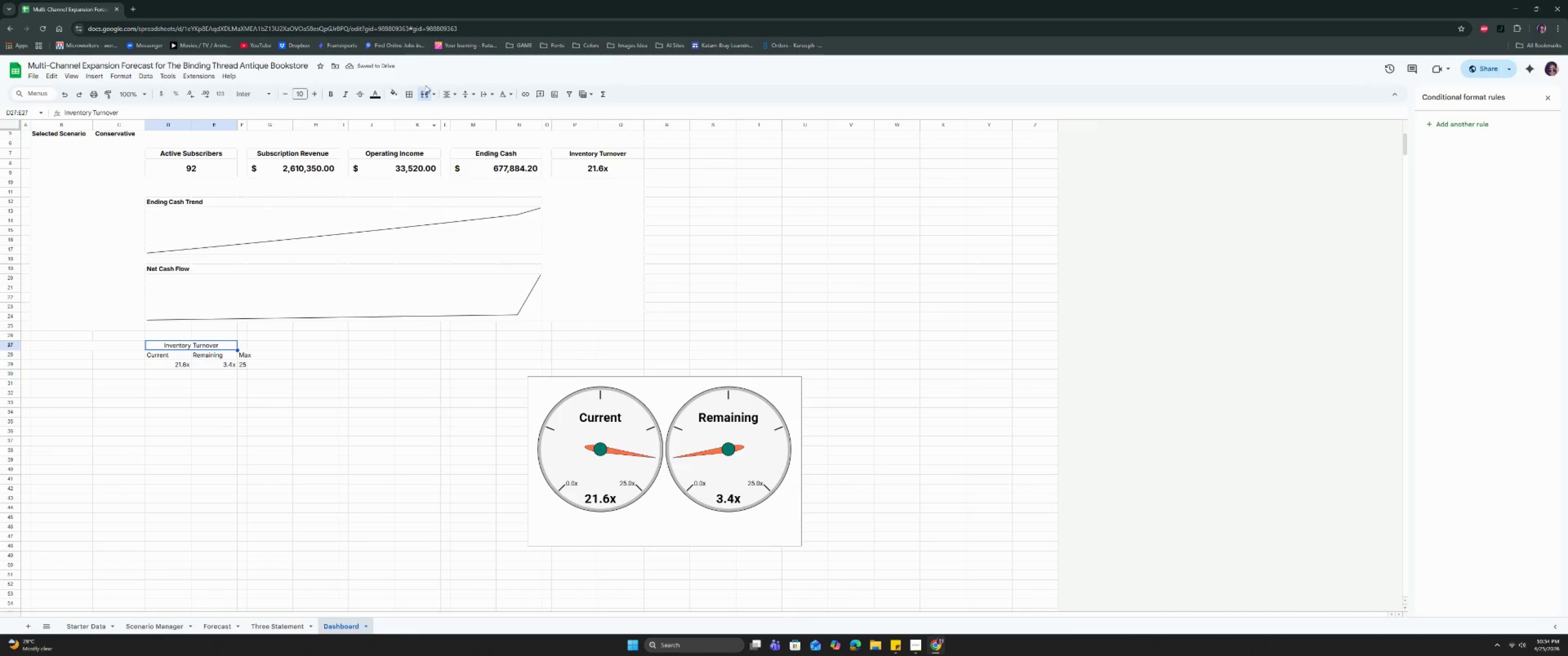 
left_click([428, 91])
 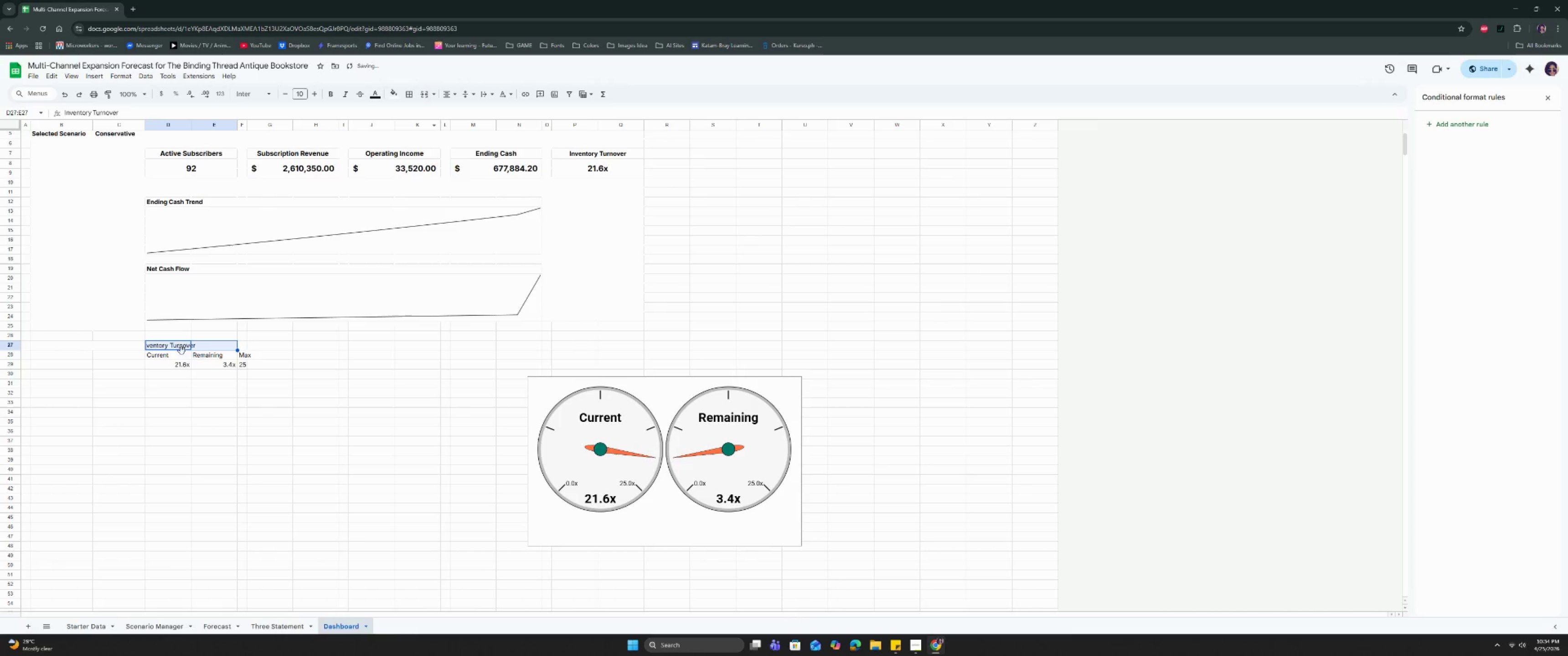 
left_click_drag(start_coordinate=[172, 346], to_coordinate=[242, 362])
 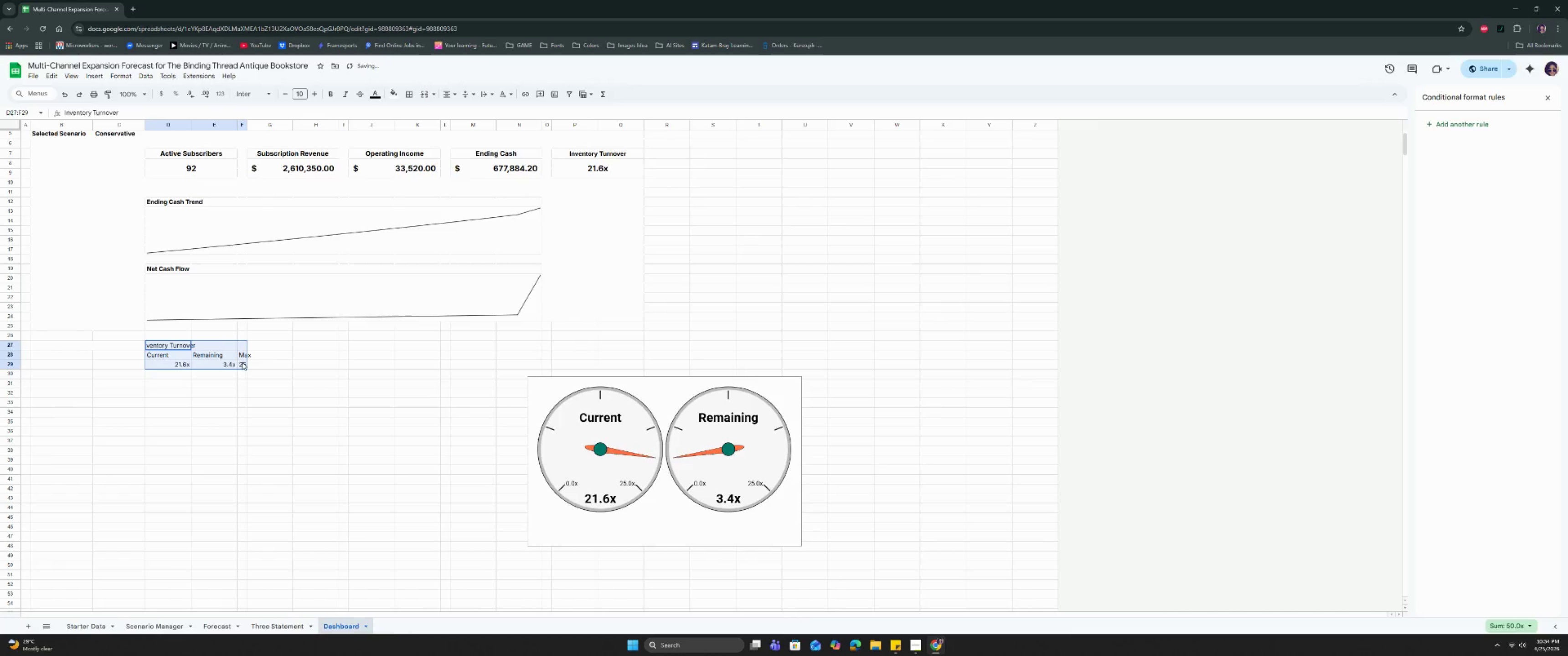 
key(Control+C)
 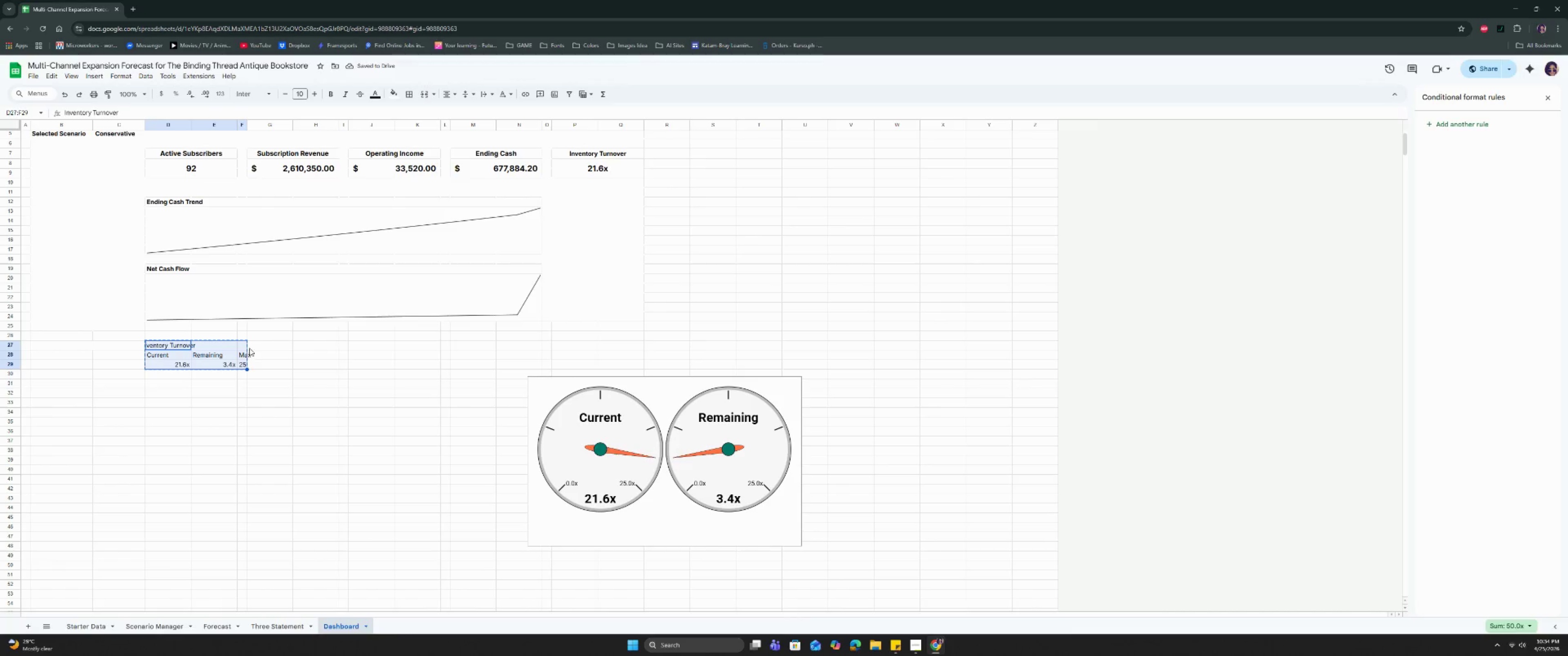 
key(Control+C)
 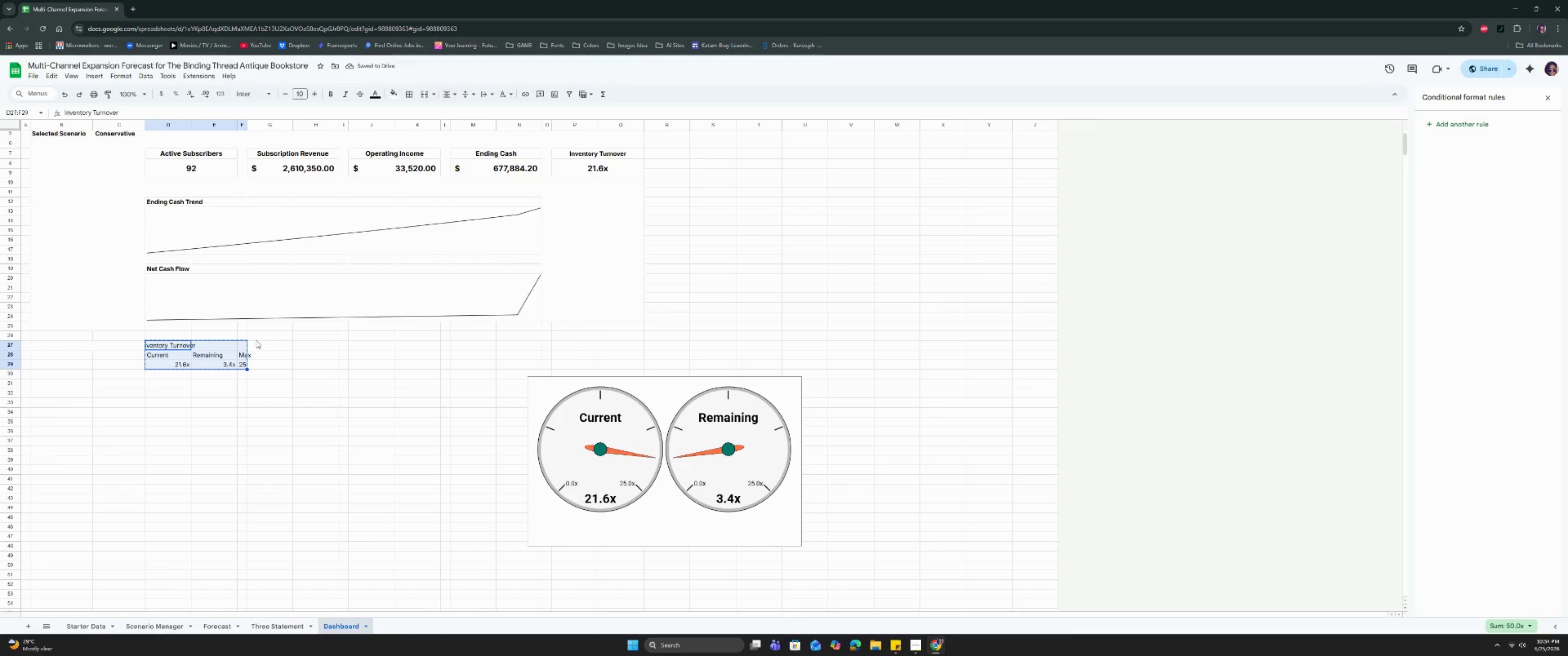 
key(Control+C)
 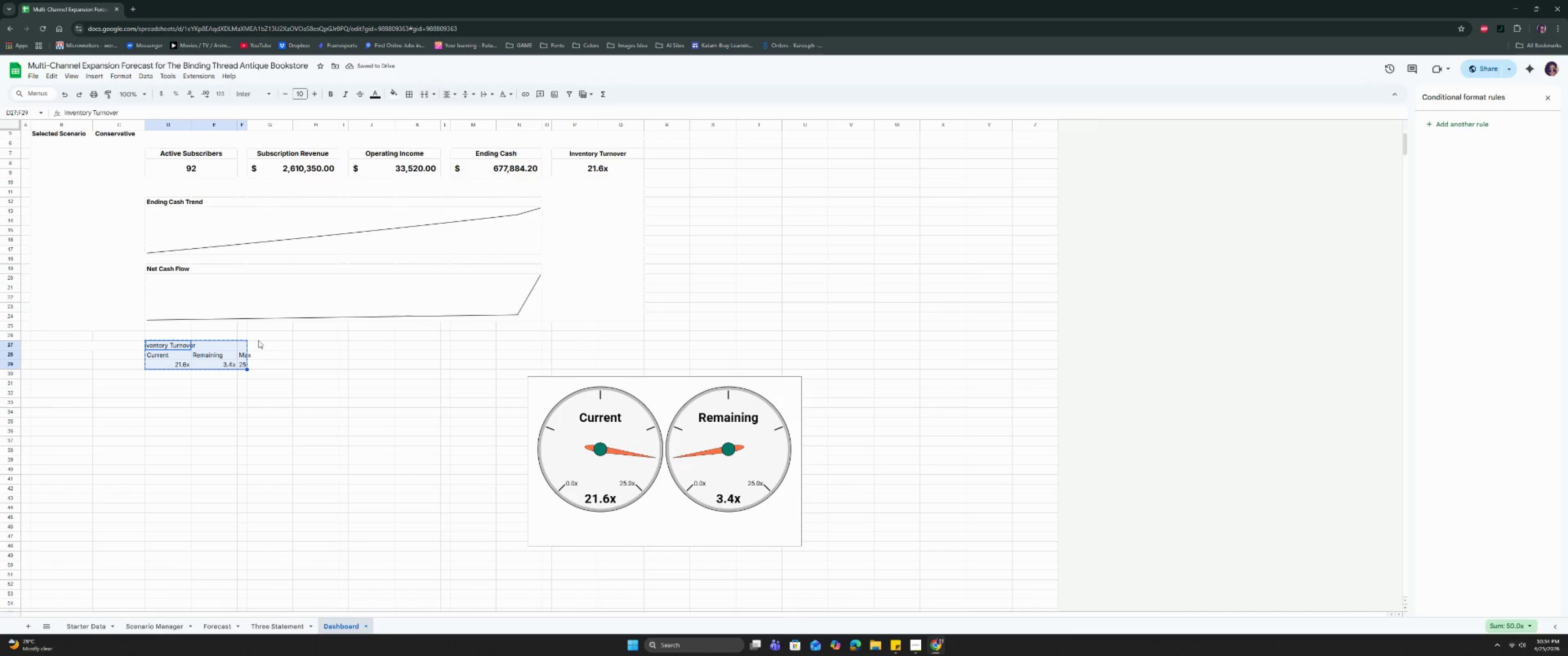 
key(Control+C)
 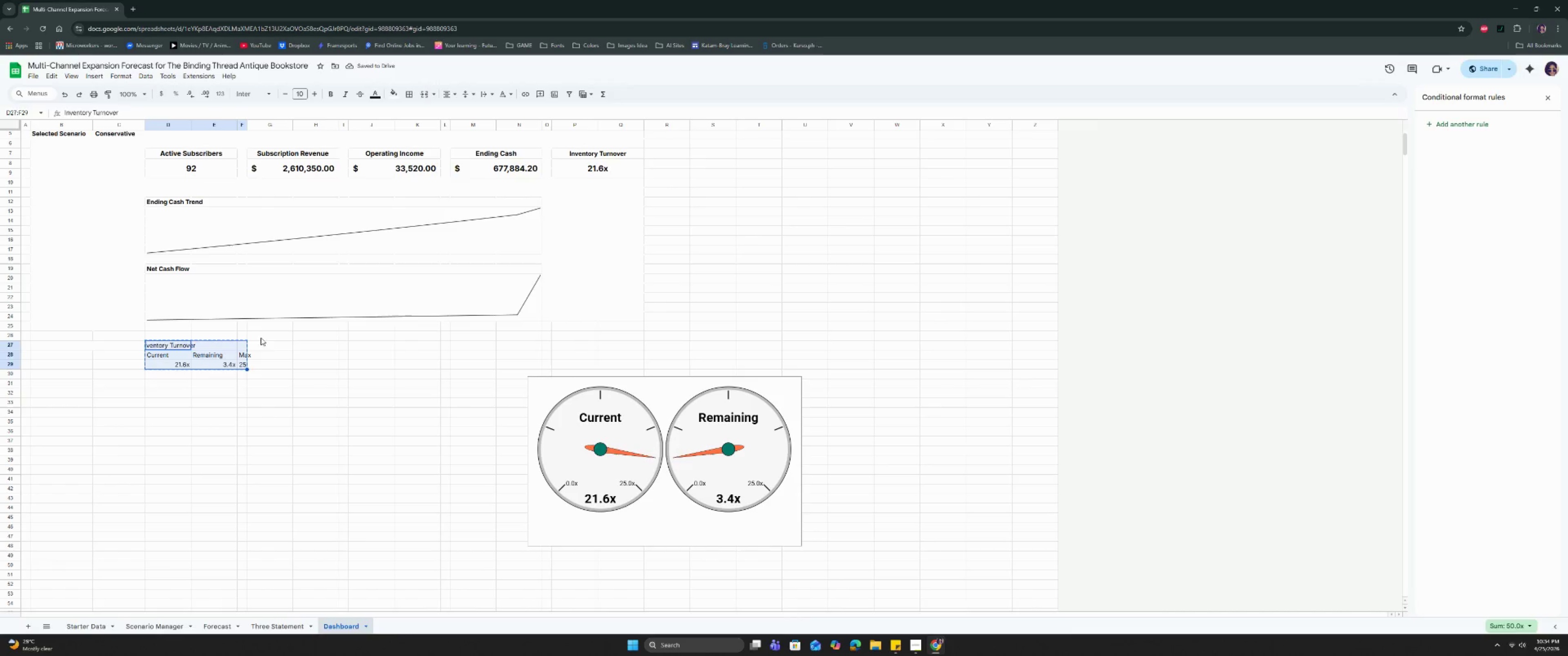 
left_click([261, 338])
 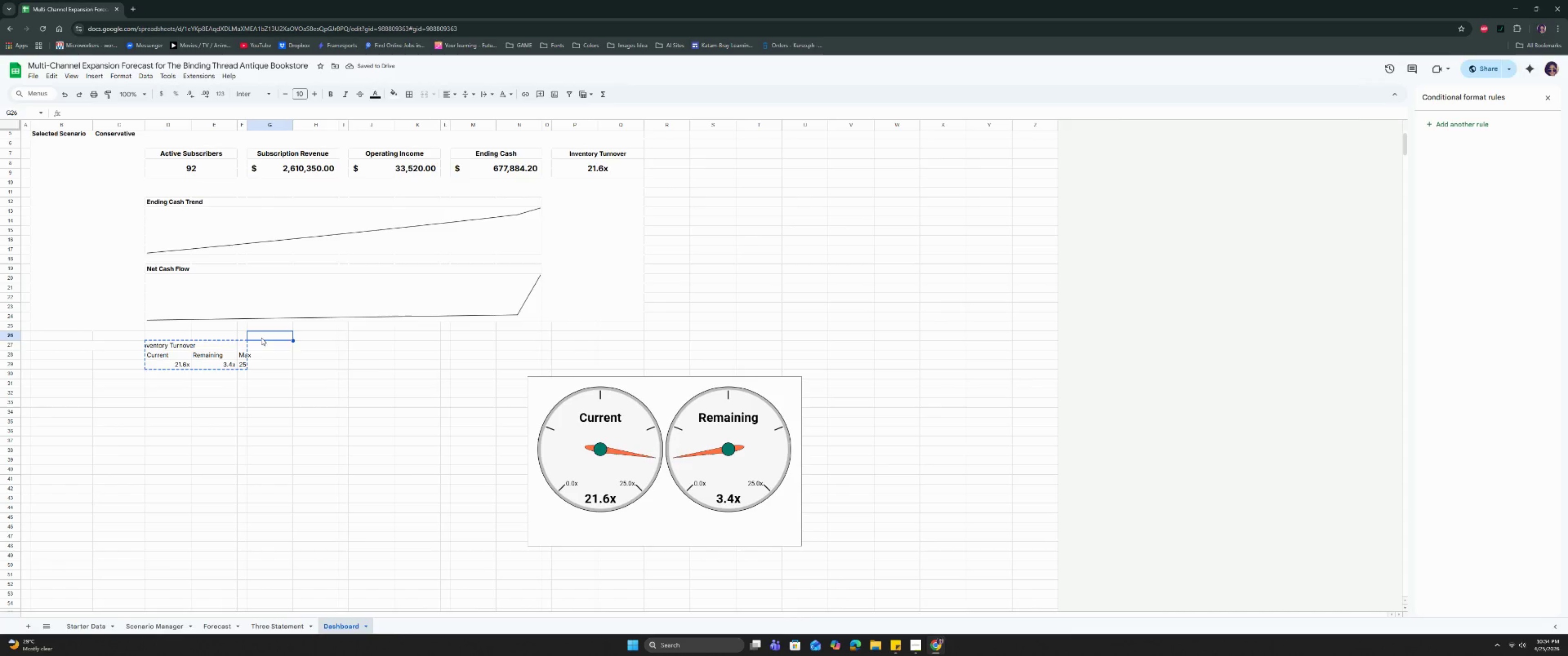 
key(Control+V)
 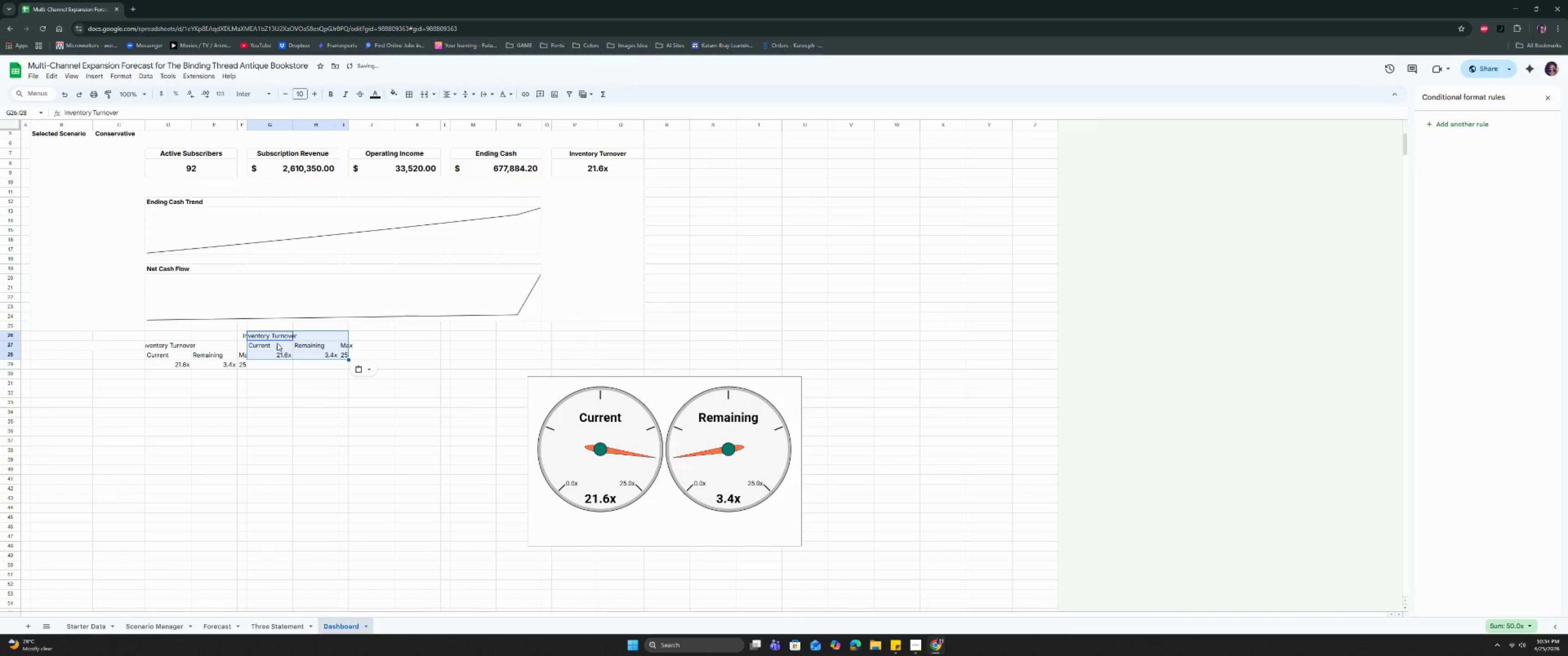 
left_click_drag(start_coordinate=[280, 333], to_coordinate=[319, 336])
 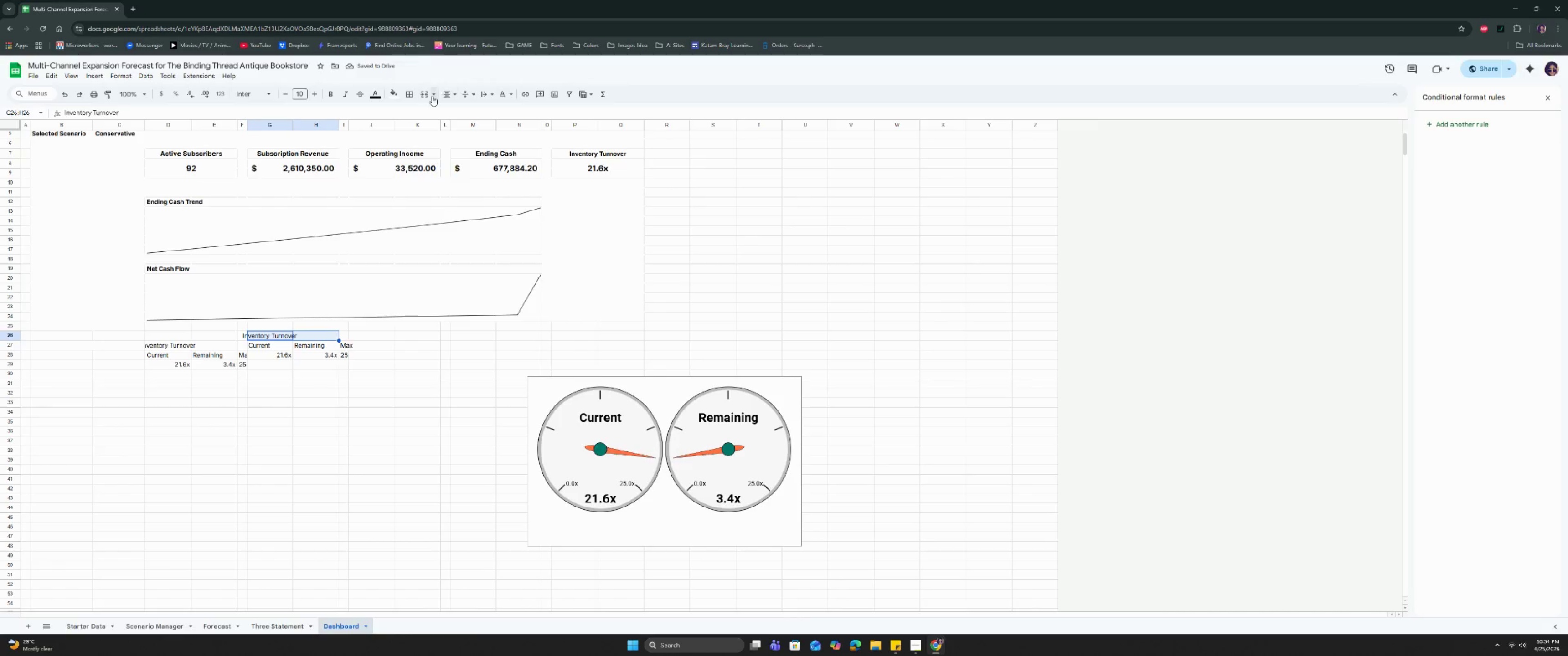 
left_click([425, 97])
 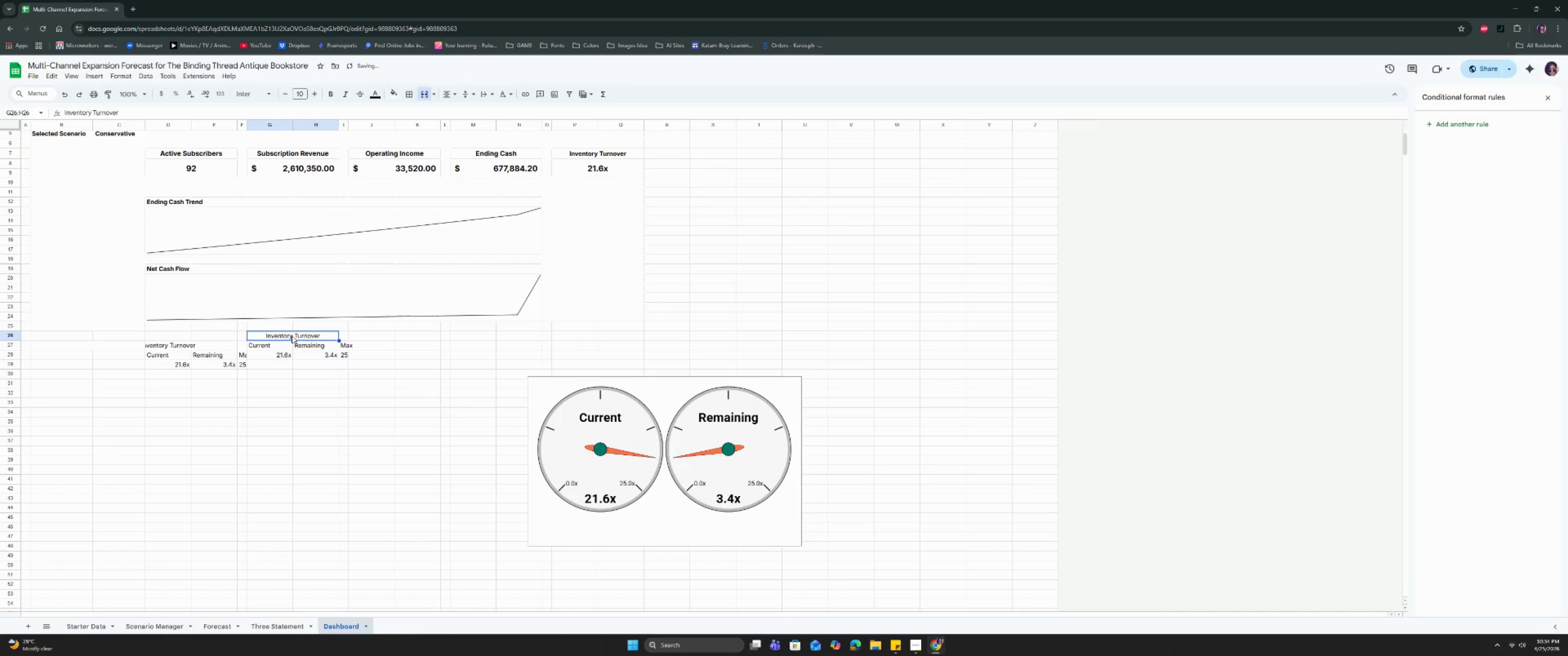 
left_click_drag(start_coordinate=[293, 334], to_coordinate=[353, 335])
 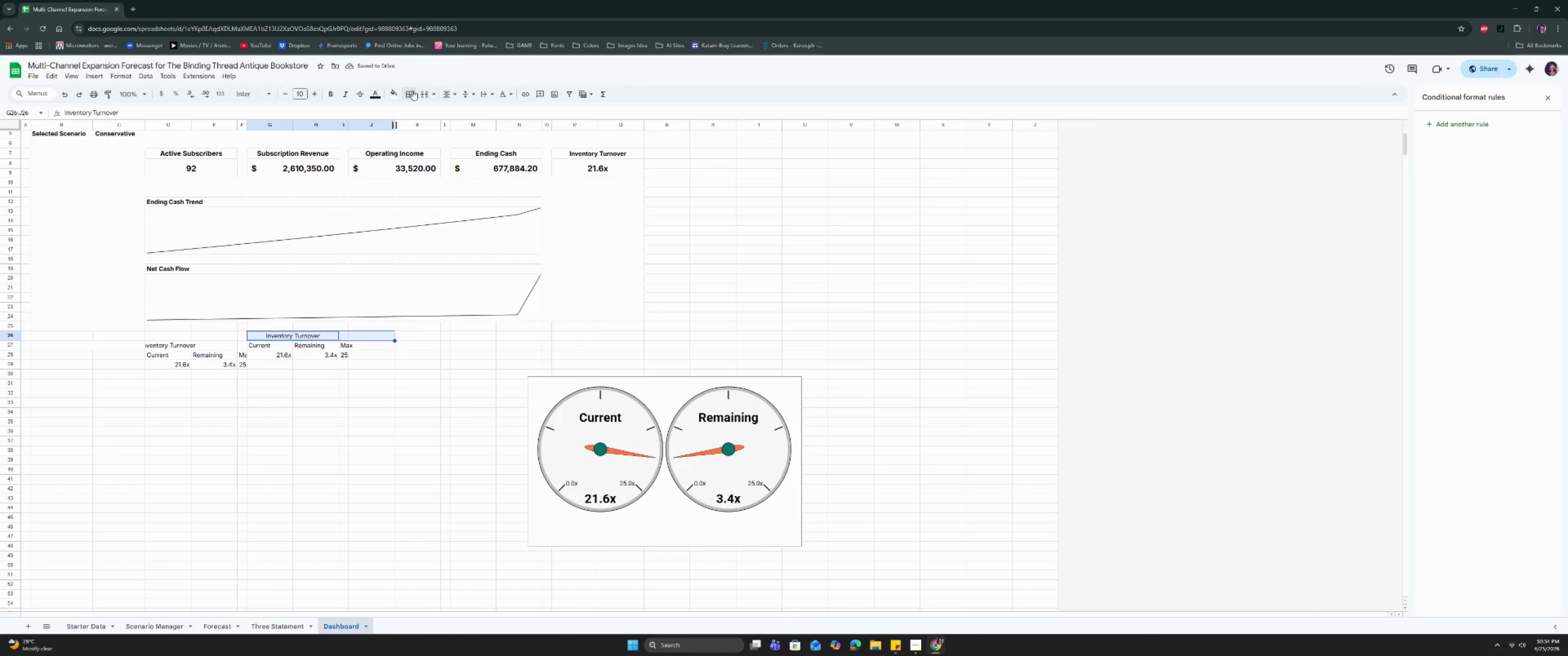 
left_click([422, 92])
 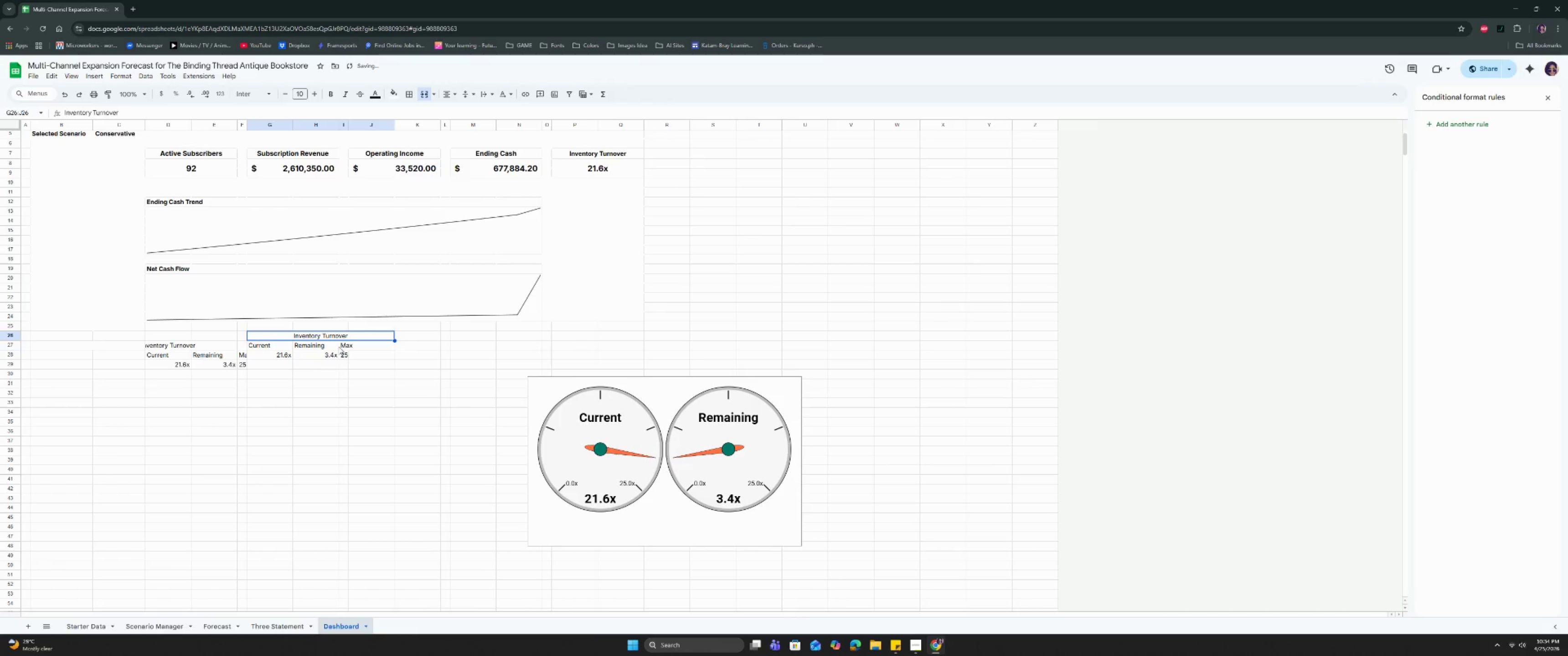 
left_click([347, 344])
 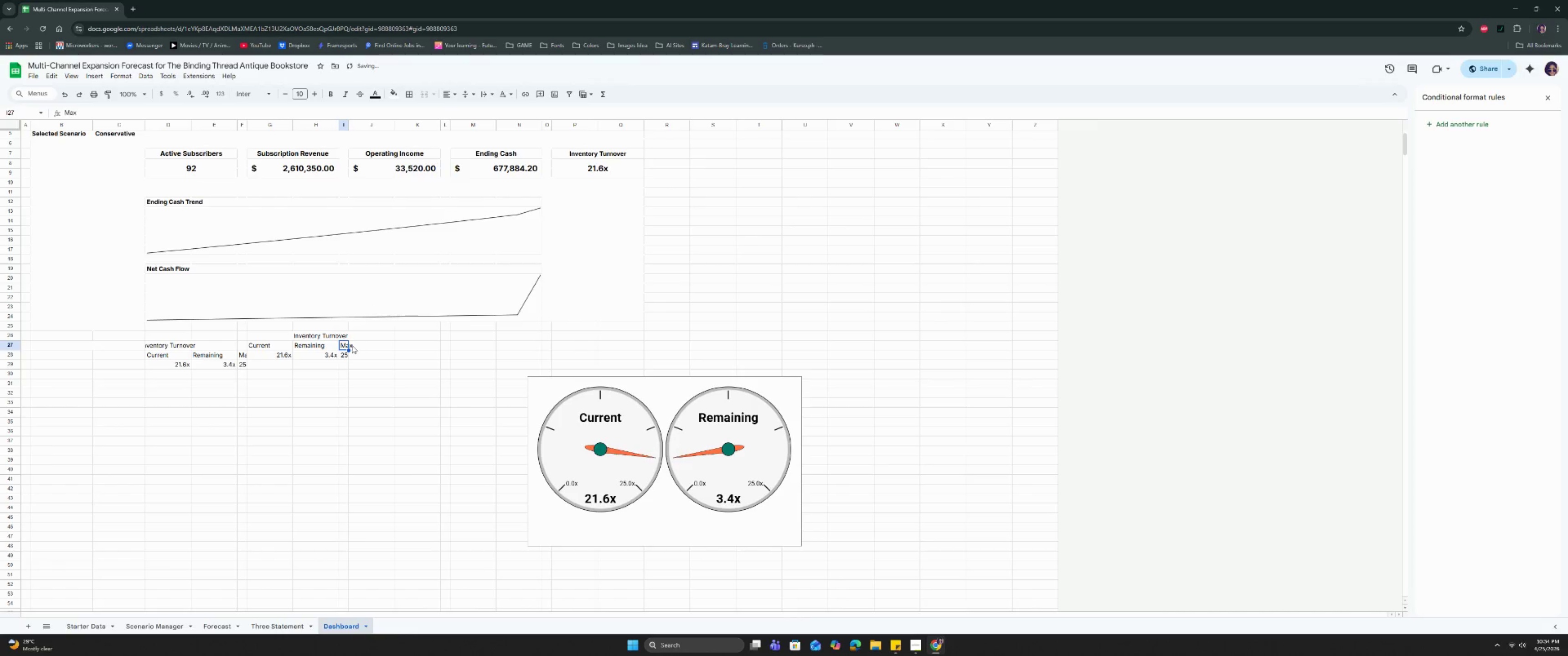 
left_click_drag(start_coordinate=[353, 345], to_coordinate=[342, 344])
 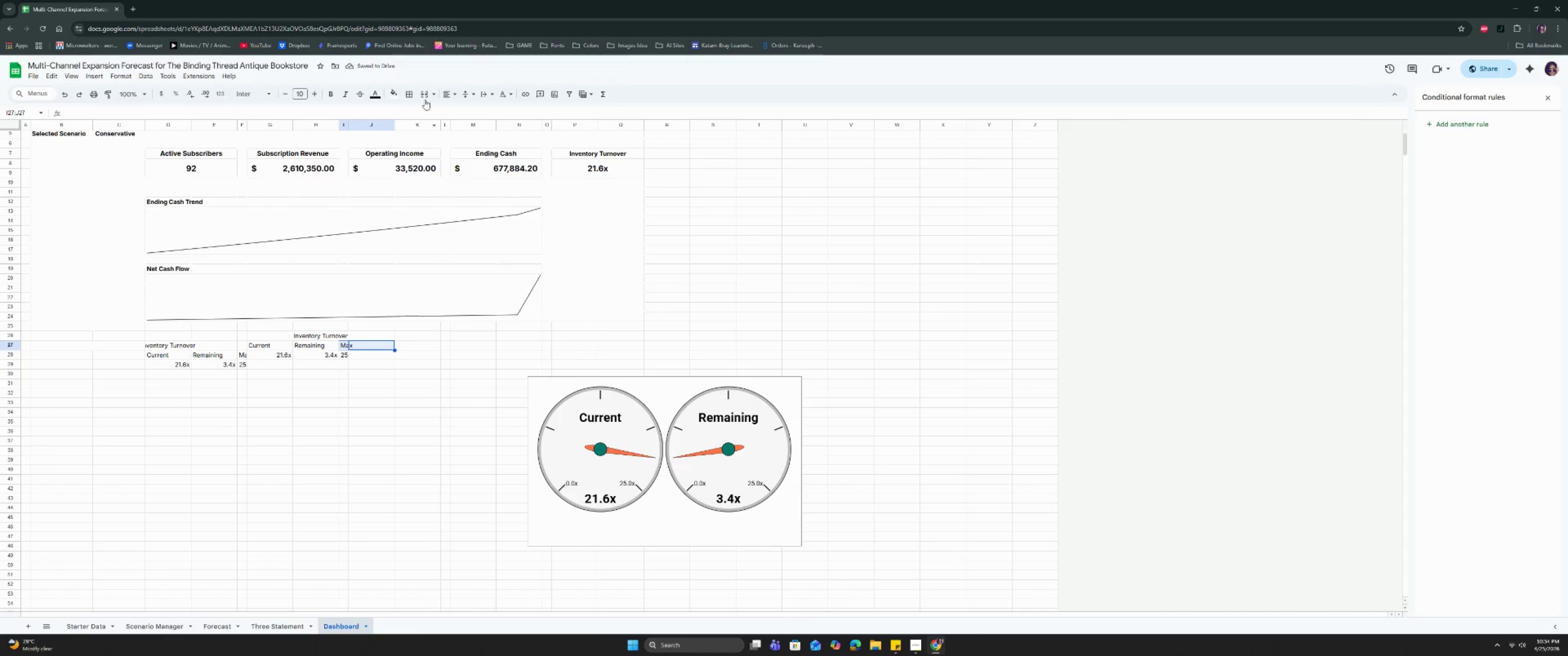 
left_click([425, 98])
 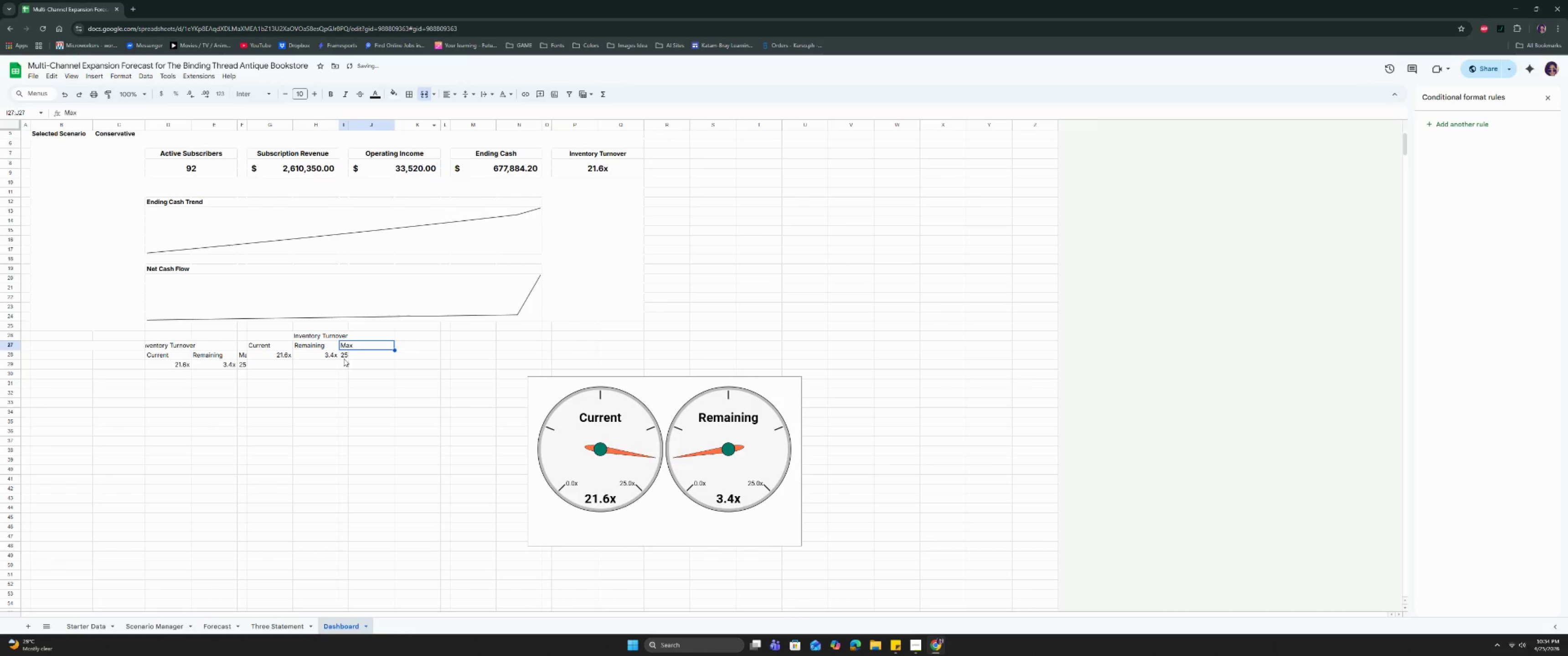 
left_click_drag(start_coordinate=[345, 354], to_coordinate=[358, 356])
 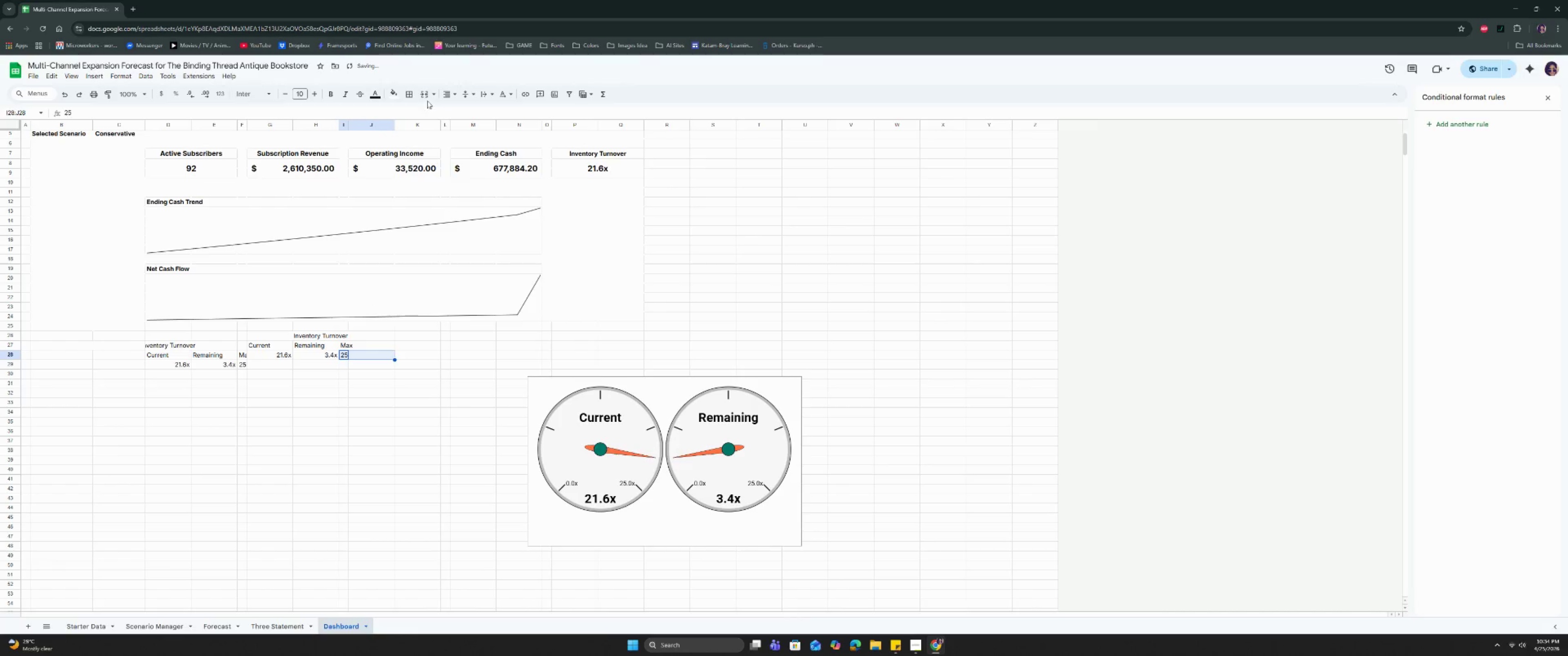 
left_click([424, 100])
 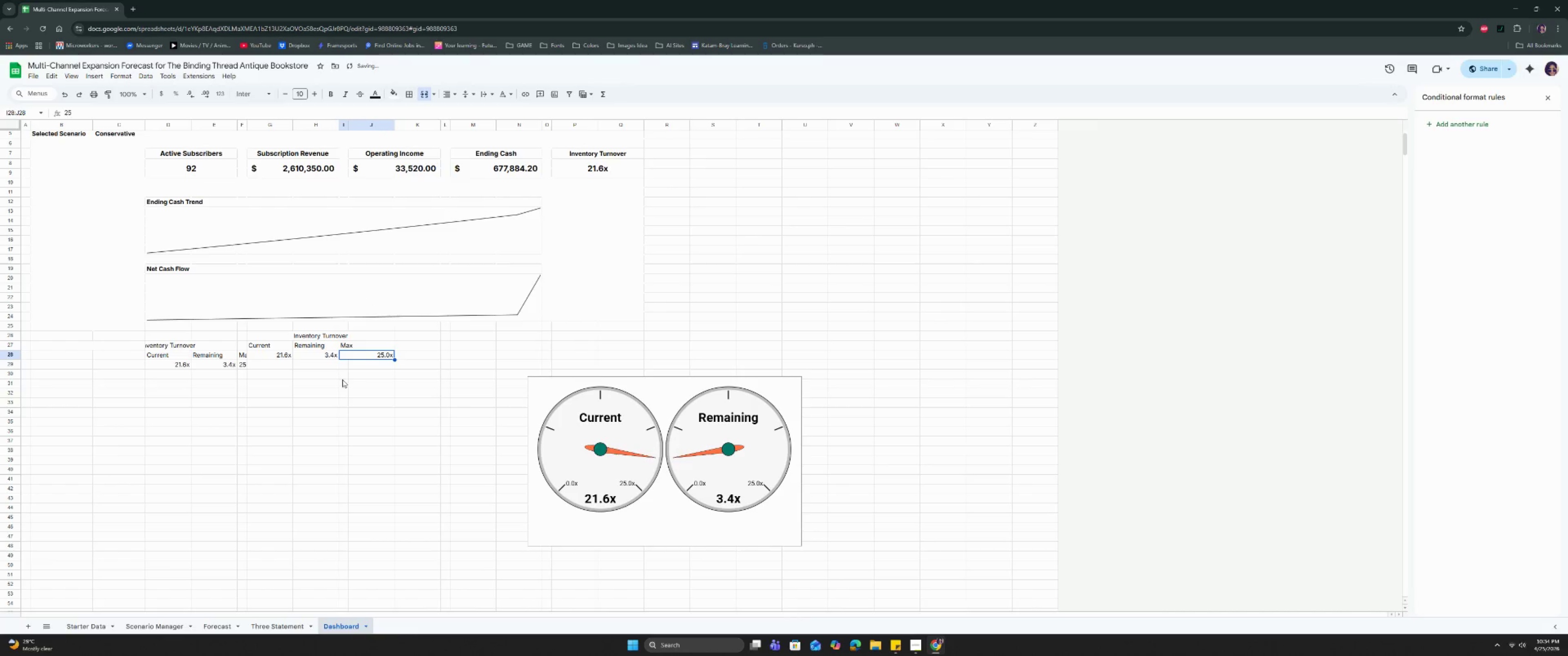 
left_click([343, 393])
 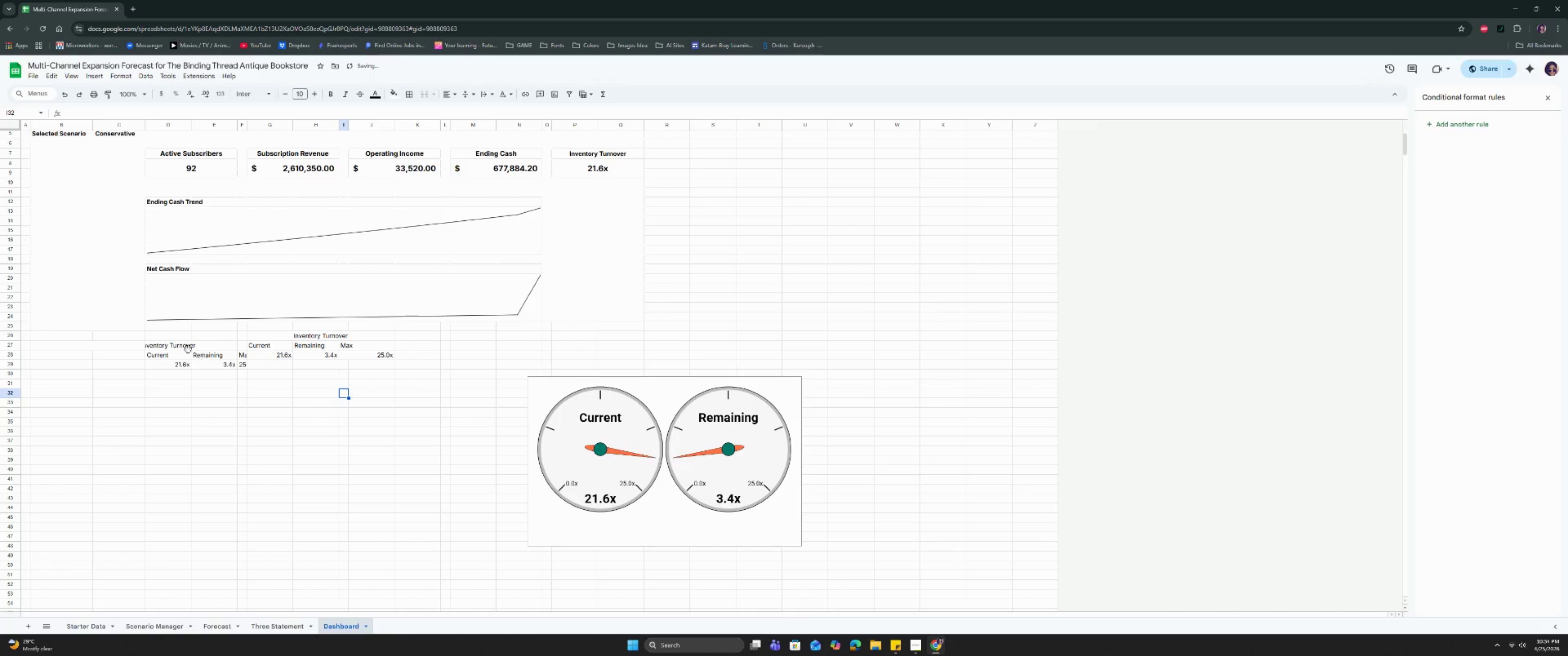 
left_click_drag(start_coordinate=[173, 346], to_coordinate=[246, 364])
 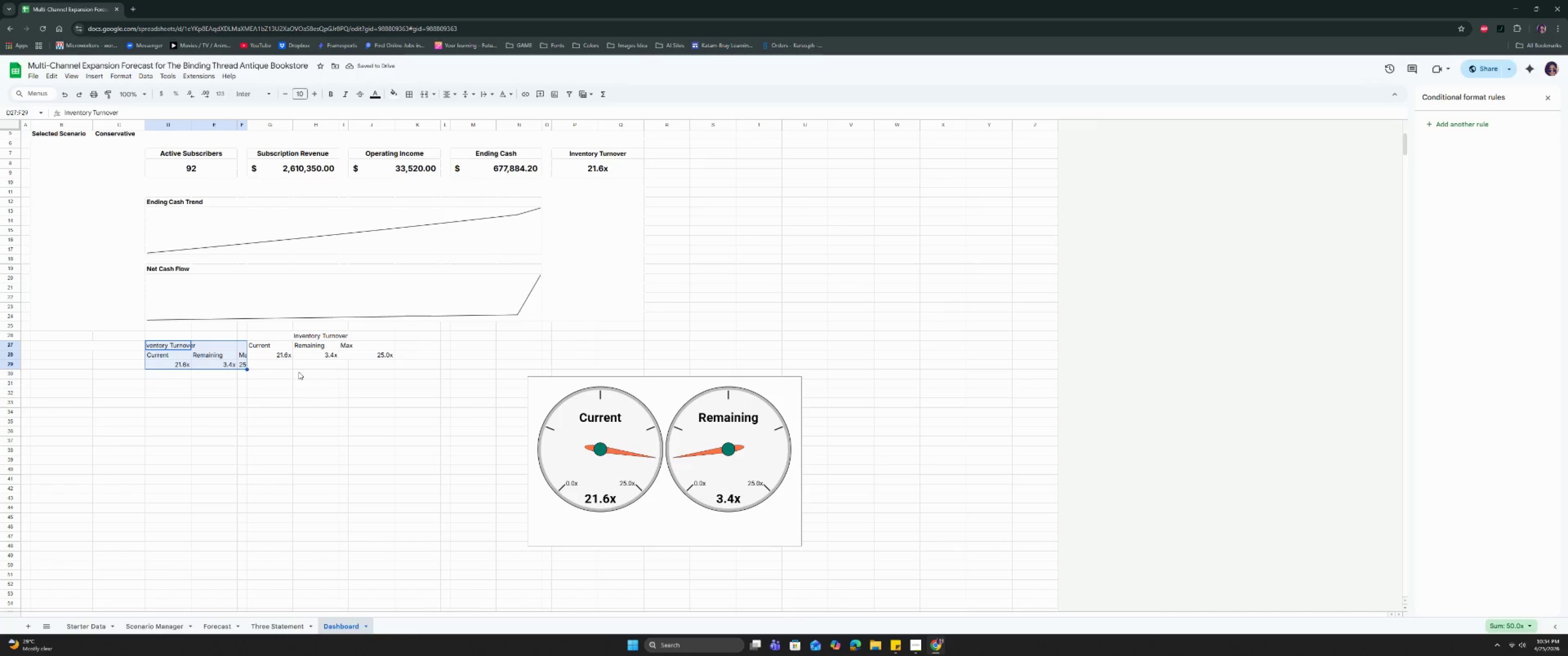 
key(Backspace)
 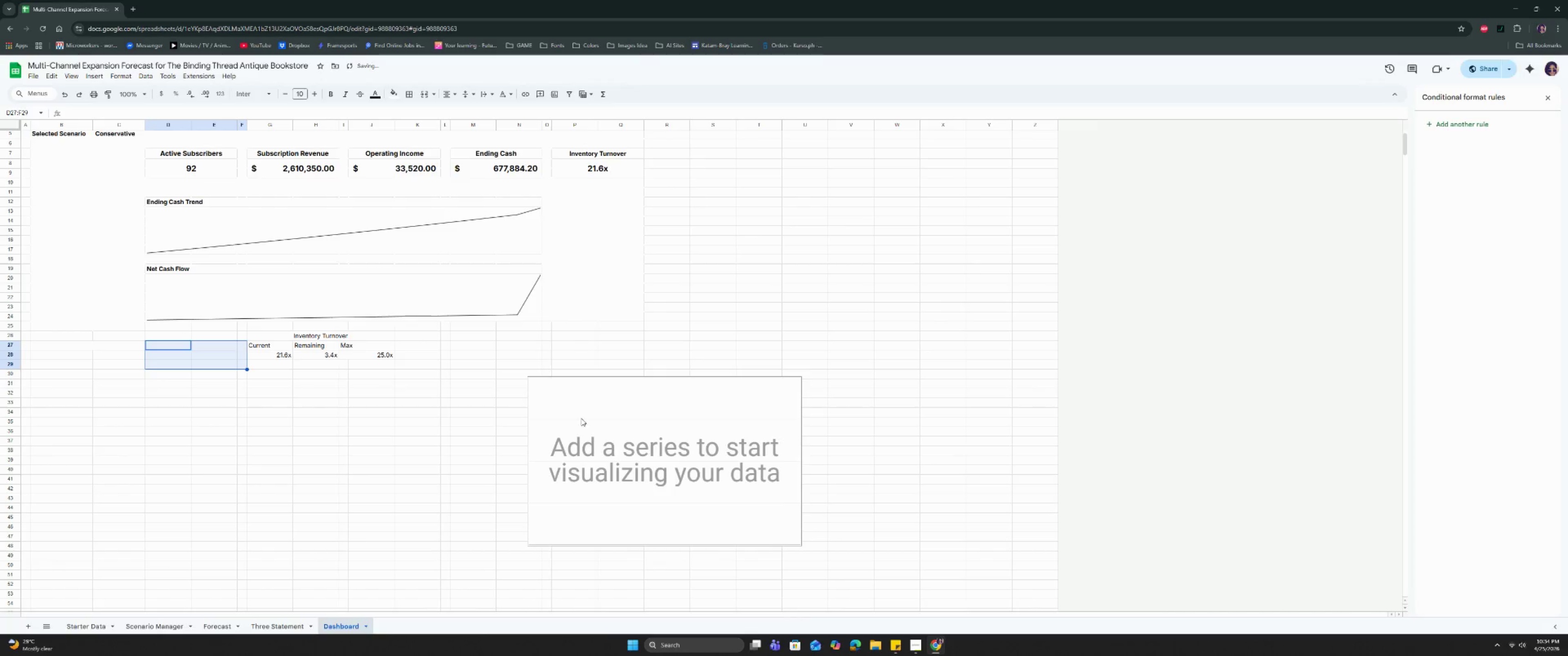 
left_click([643, 427])
 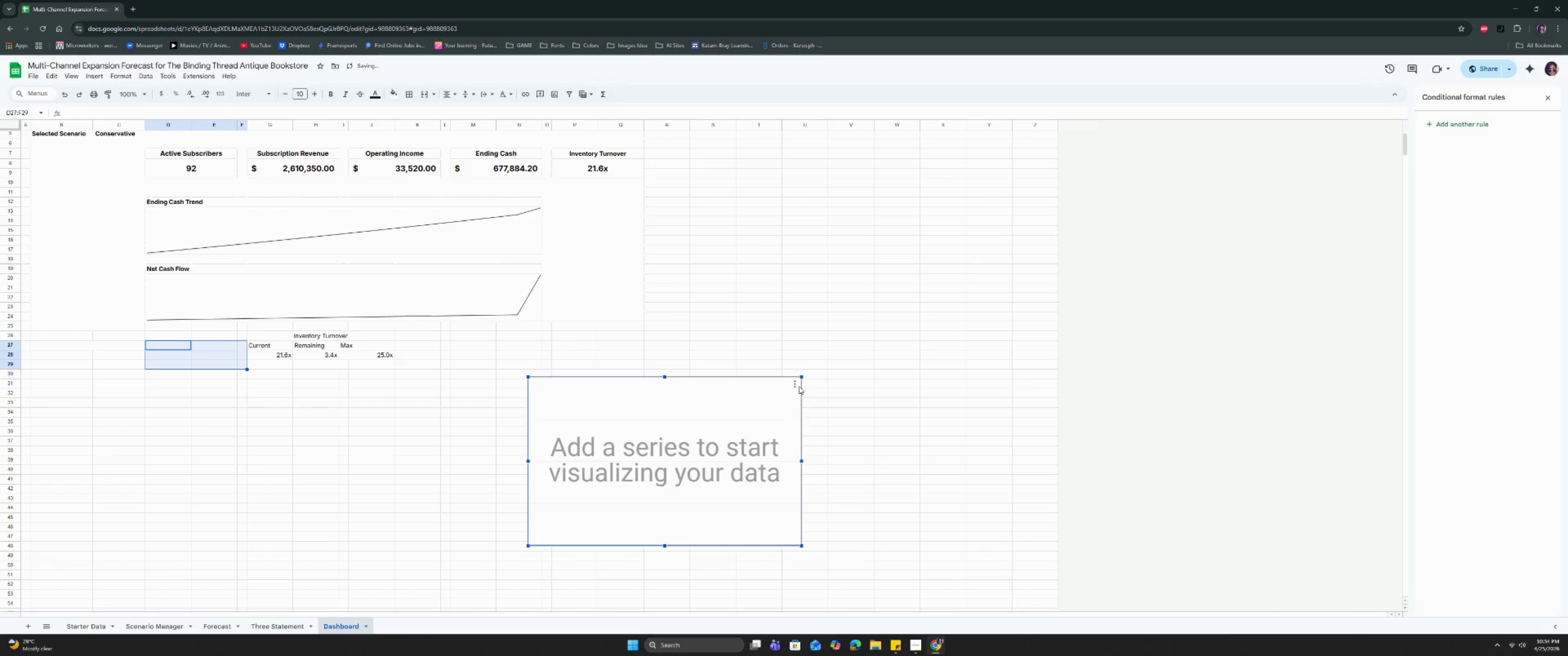 
left_click([797, 383])
 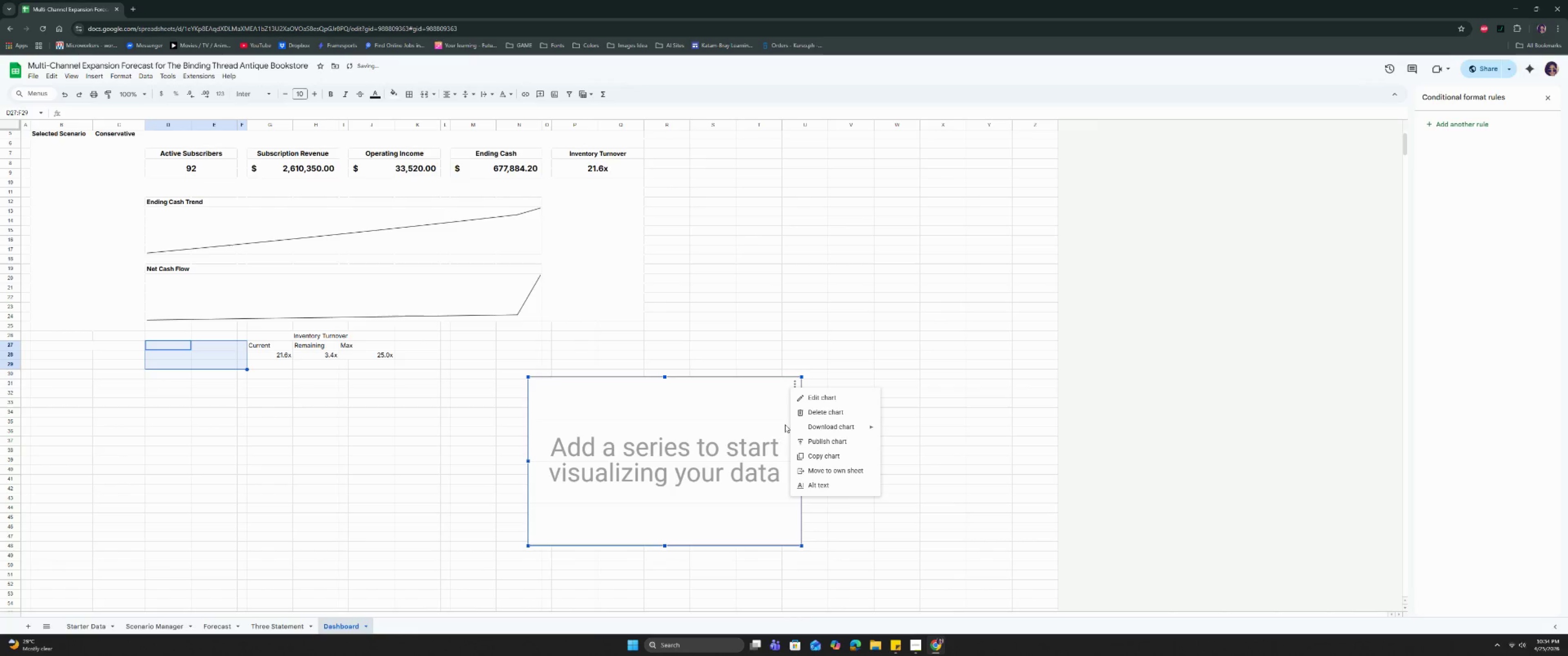 
left_click([825, 396])
 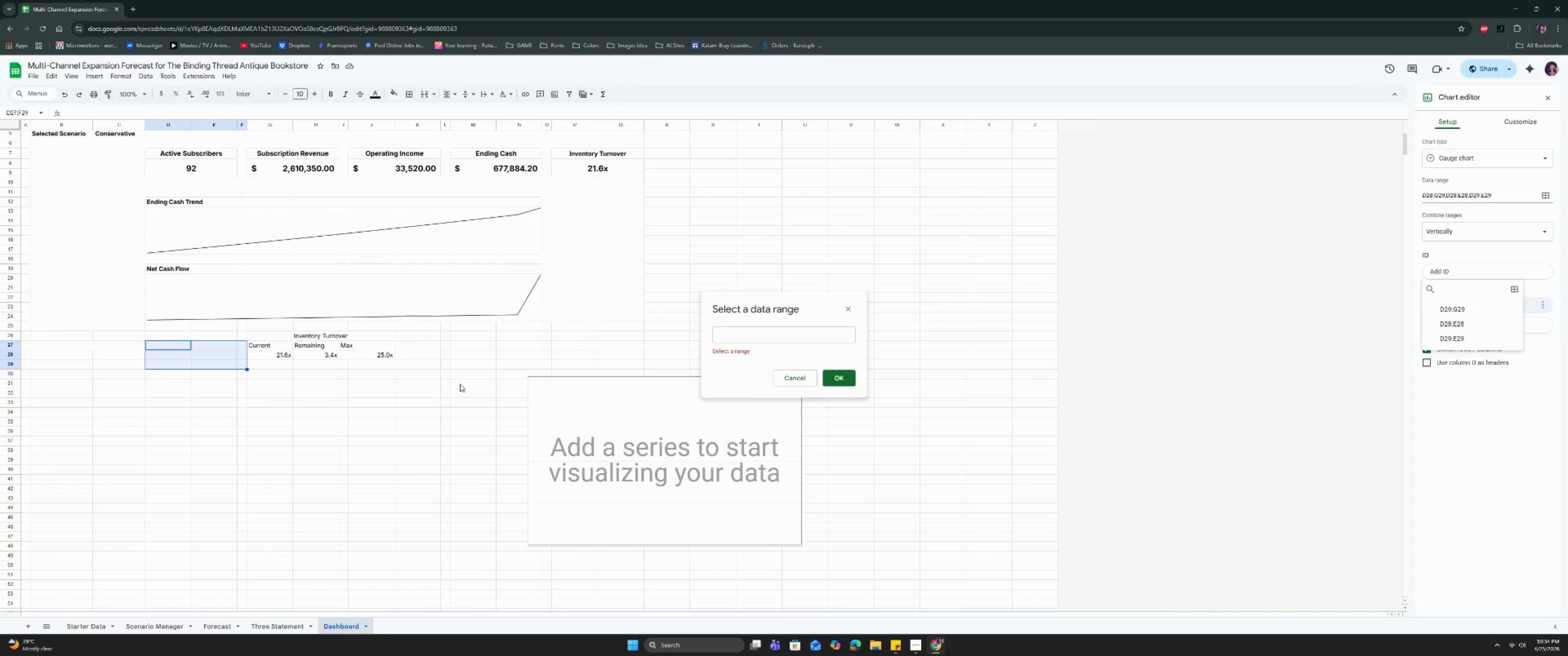 
left_click_drag(start_coordinate=[266, 346], to_coordinate=[309, 348])
 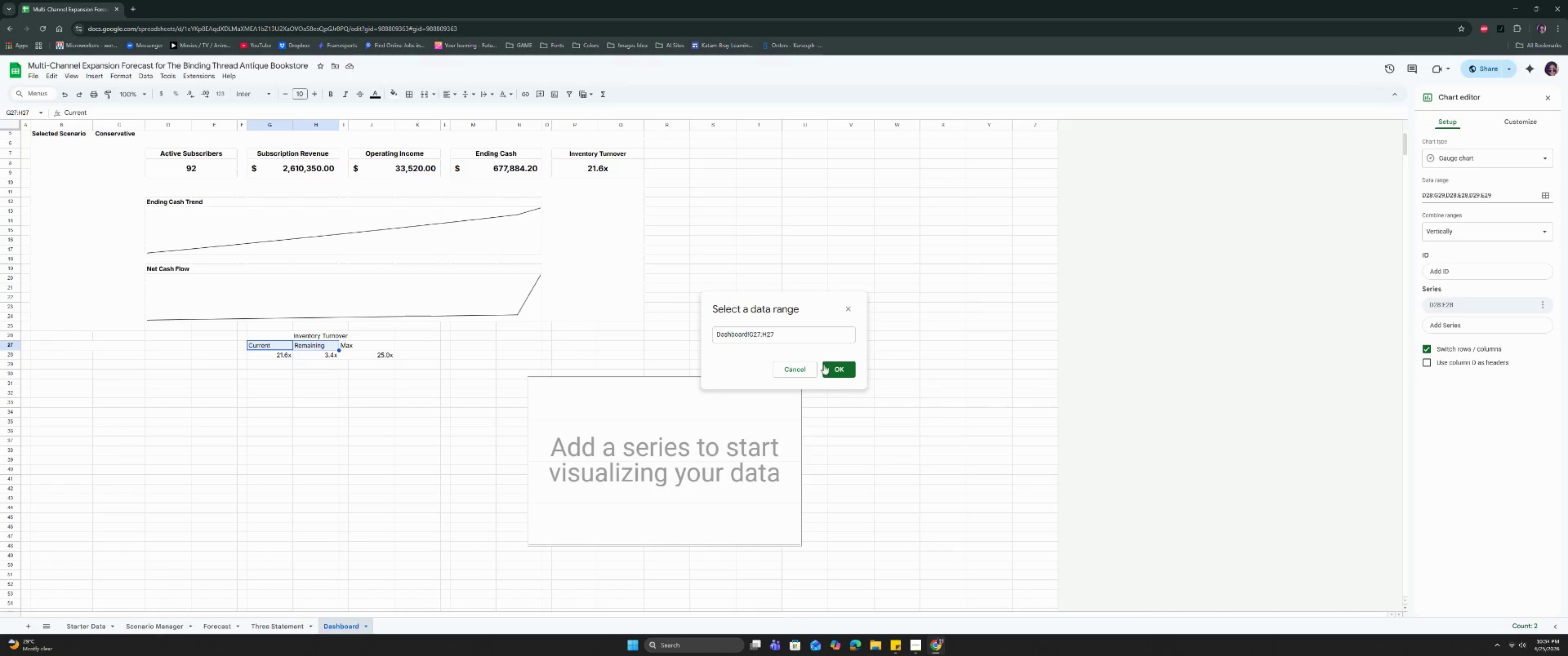 
left_click([820, 368])
 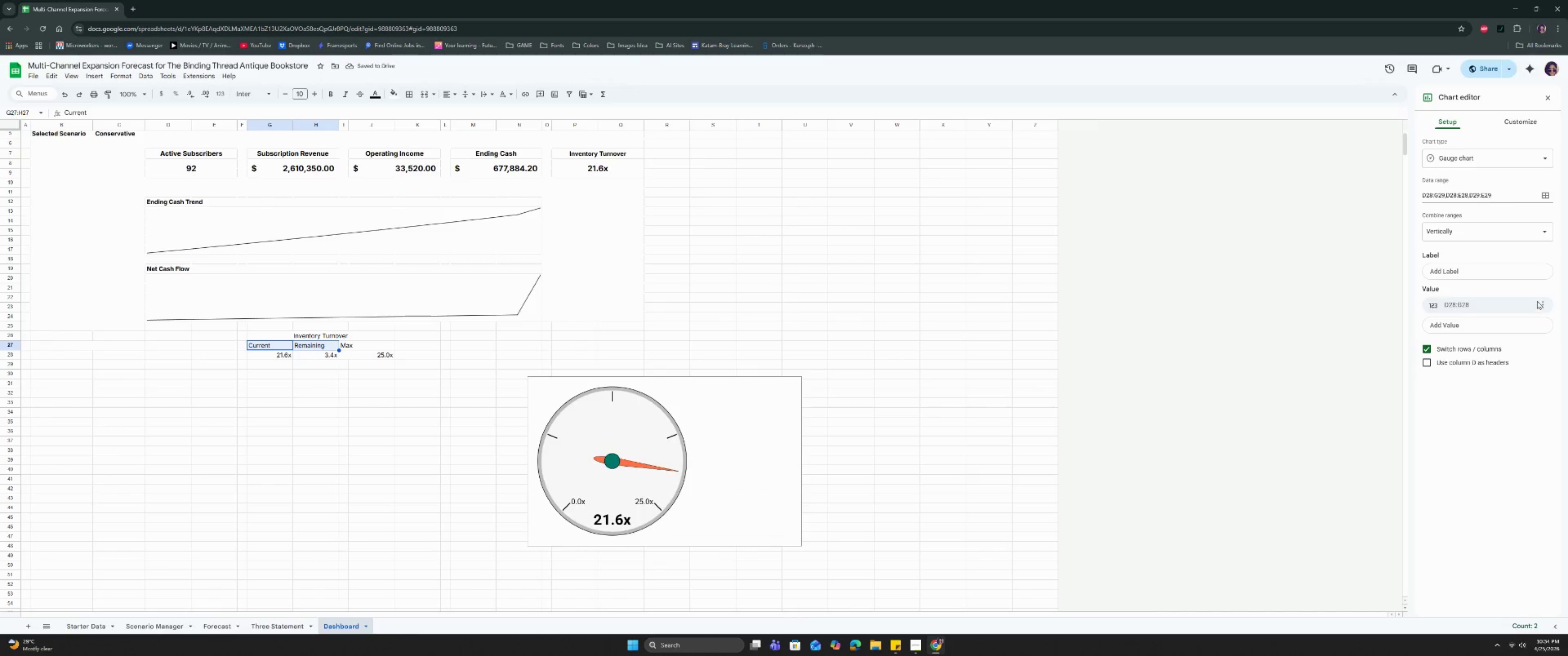 
left_click([1538, 308])
 